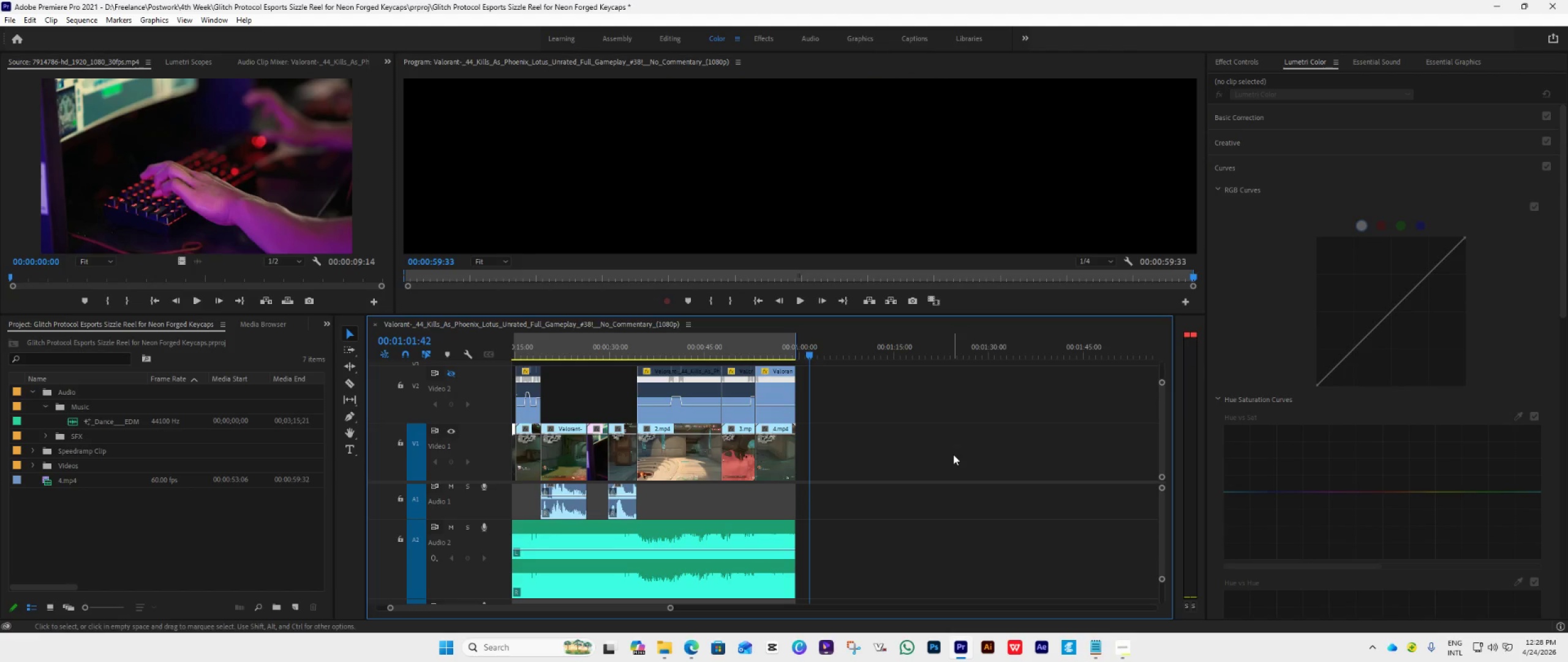 
hold_key(key=AltLeft, duration=1.0)
scroll: coordinate [951, 460], scroll_direction: down, amount: 15.0
 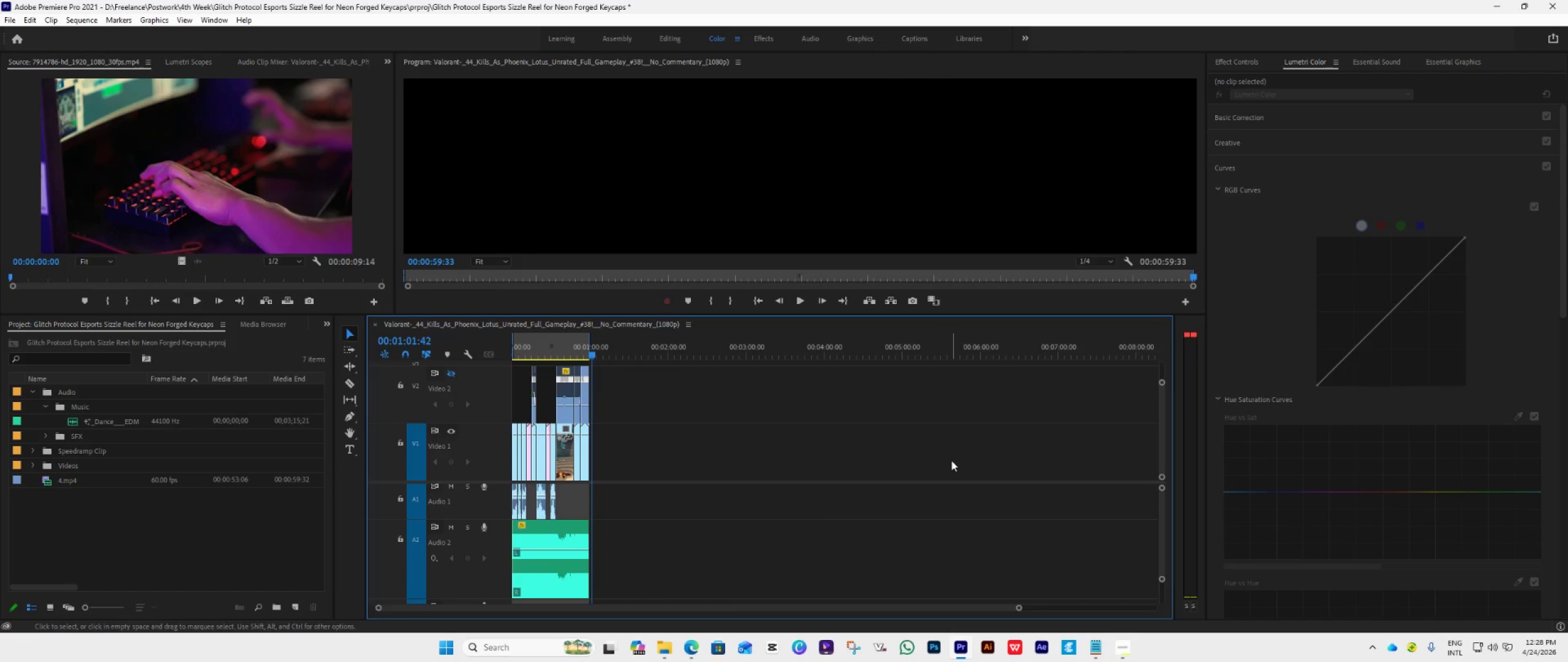 
hold_key(key=AltLeft, duration=1.02)
scroll: coordinate [949, 464], scroll_direction: down, amount: 15.0
 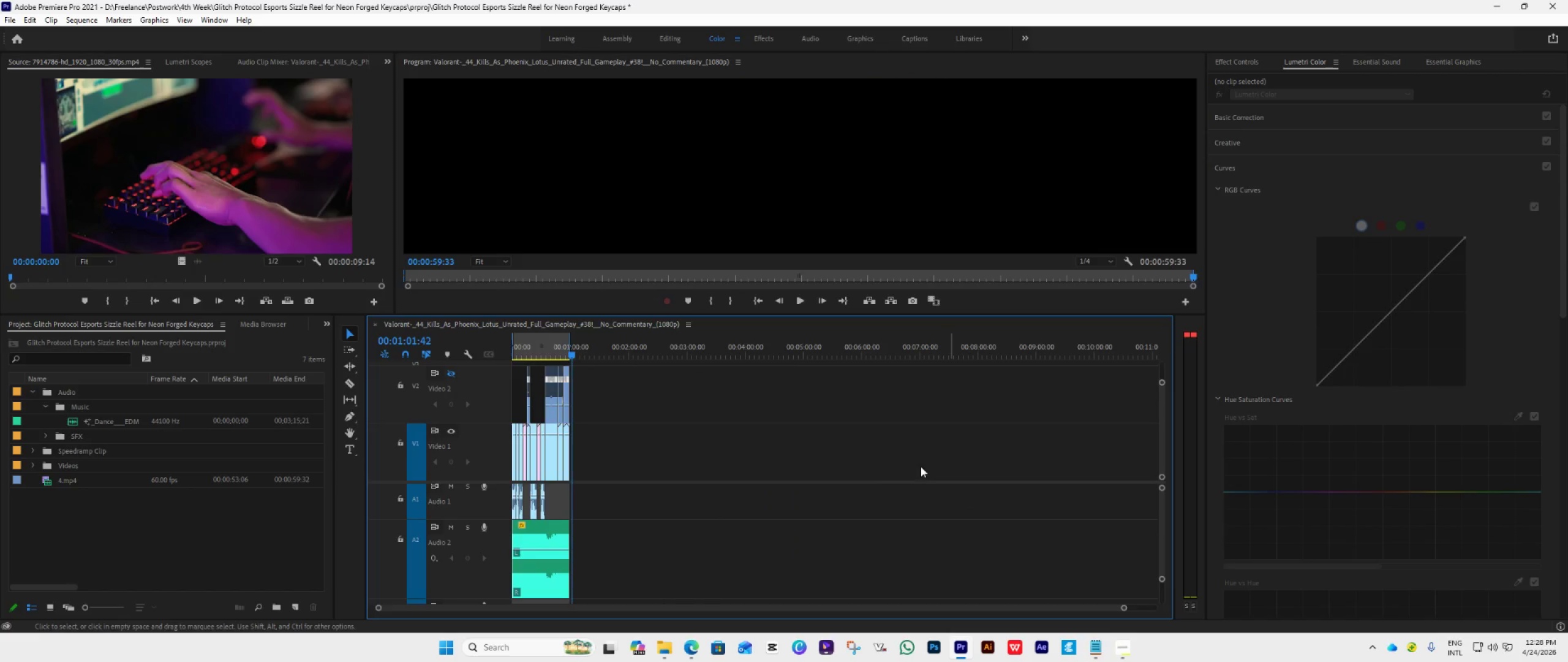 
key(Space)
 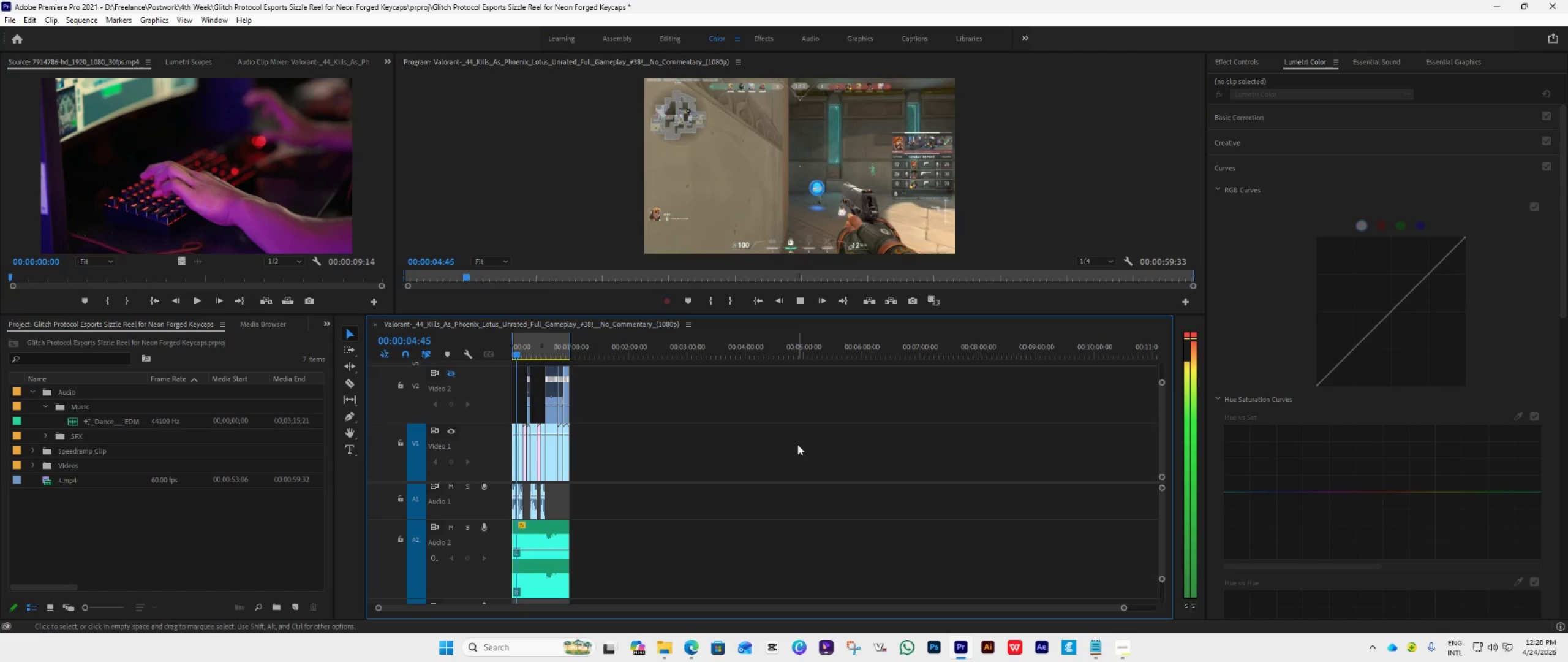 
wait(10.05)
 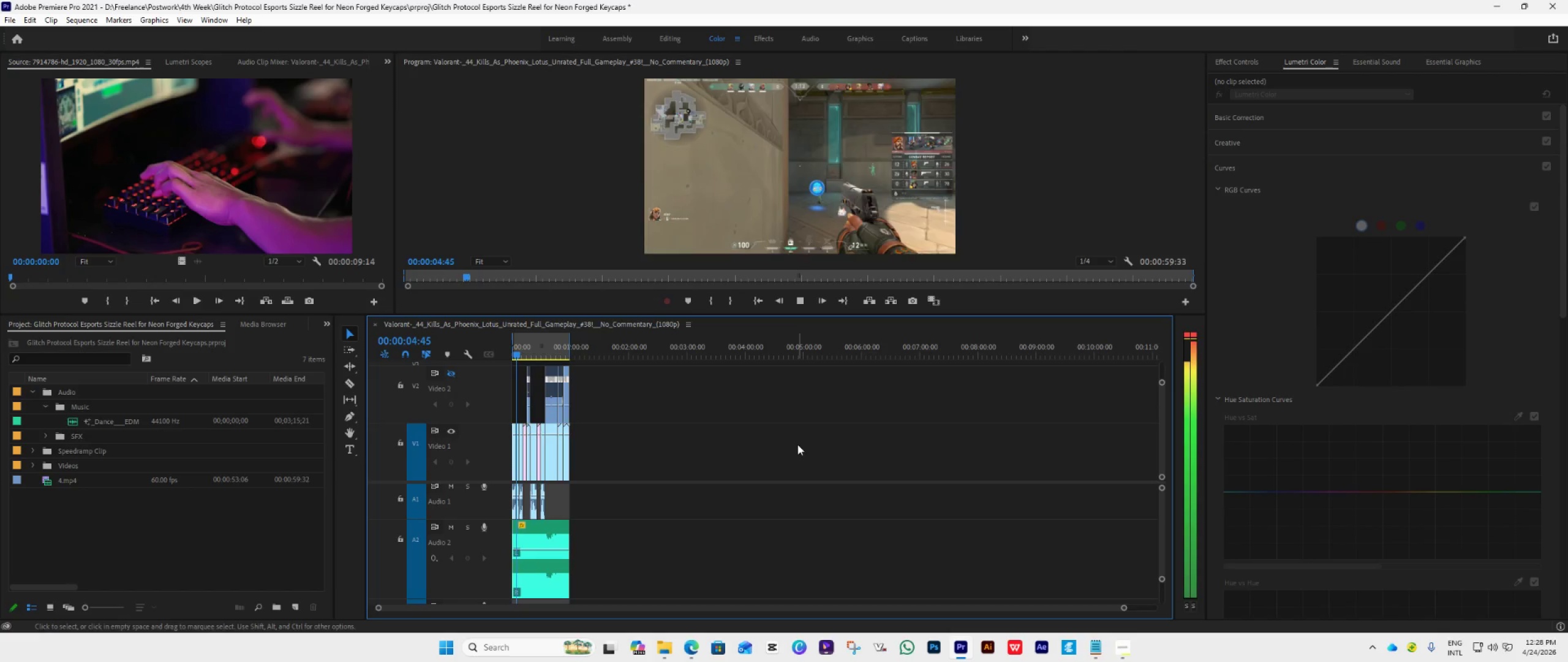 
hold_key(key=AltLeft, duration=0.84)
scroll: coordinate [756, 462], scroll_direction: up, amount: 39.0
 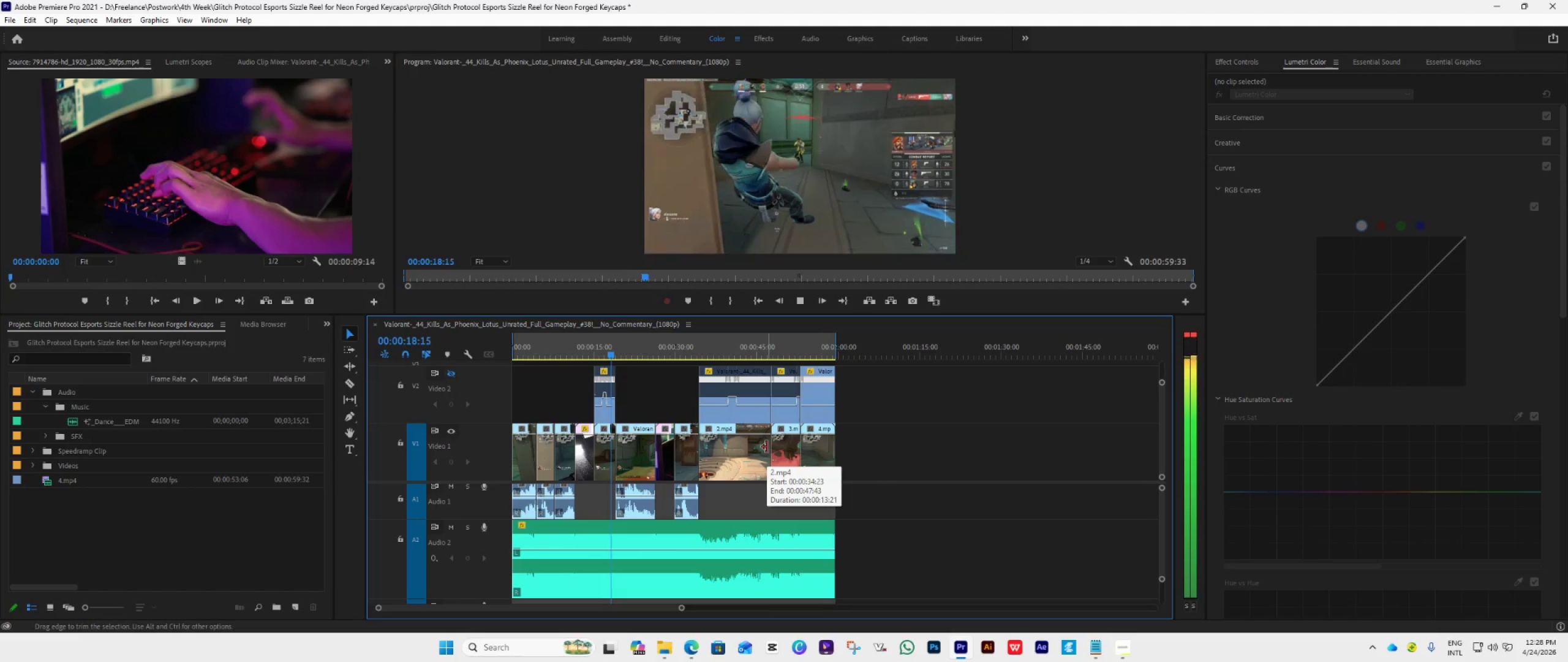 
wait(11.14)
 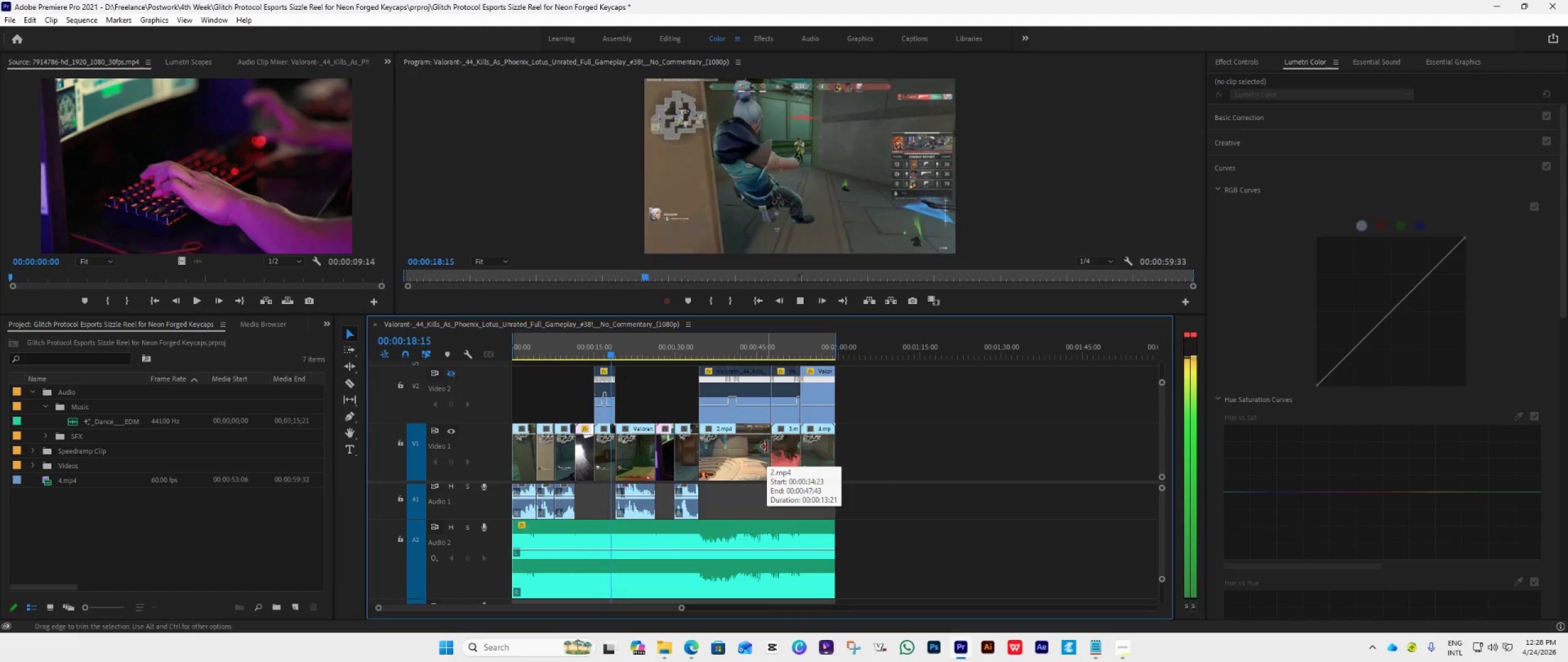 
key(Space)
 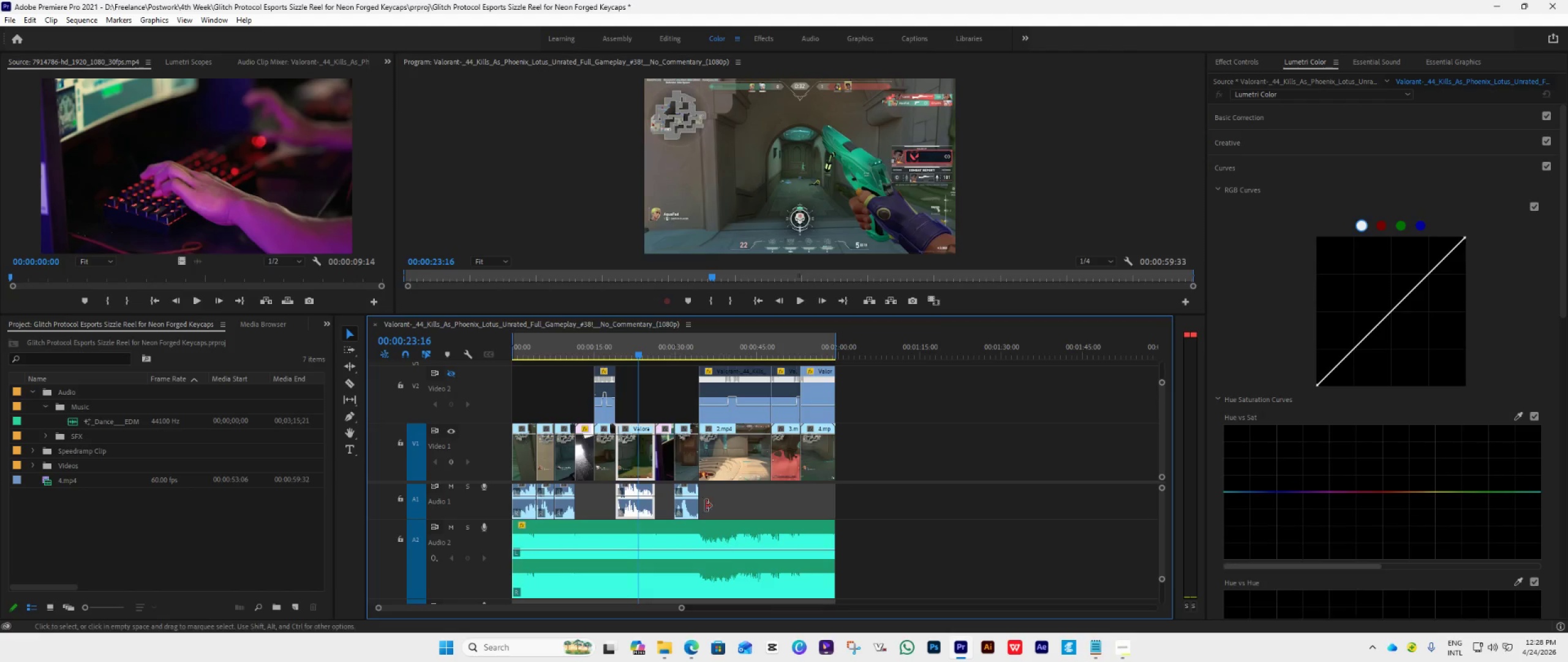 
hold_key(key=AltLeft, duration=0.55)
scroll: coordinate [690, 490], scroll_direction: up, amount: 23.0
 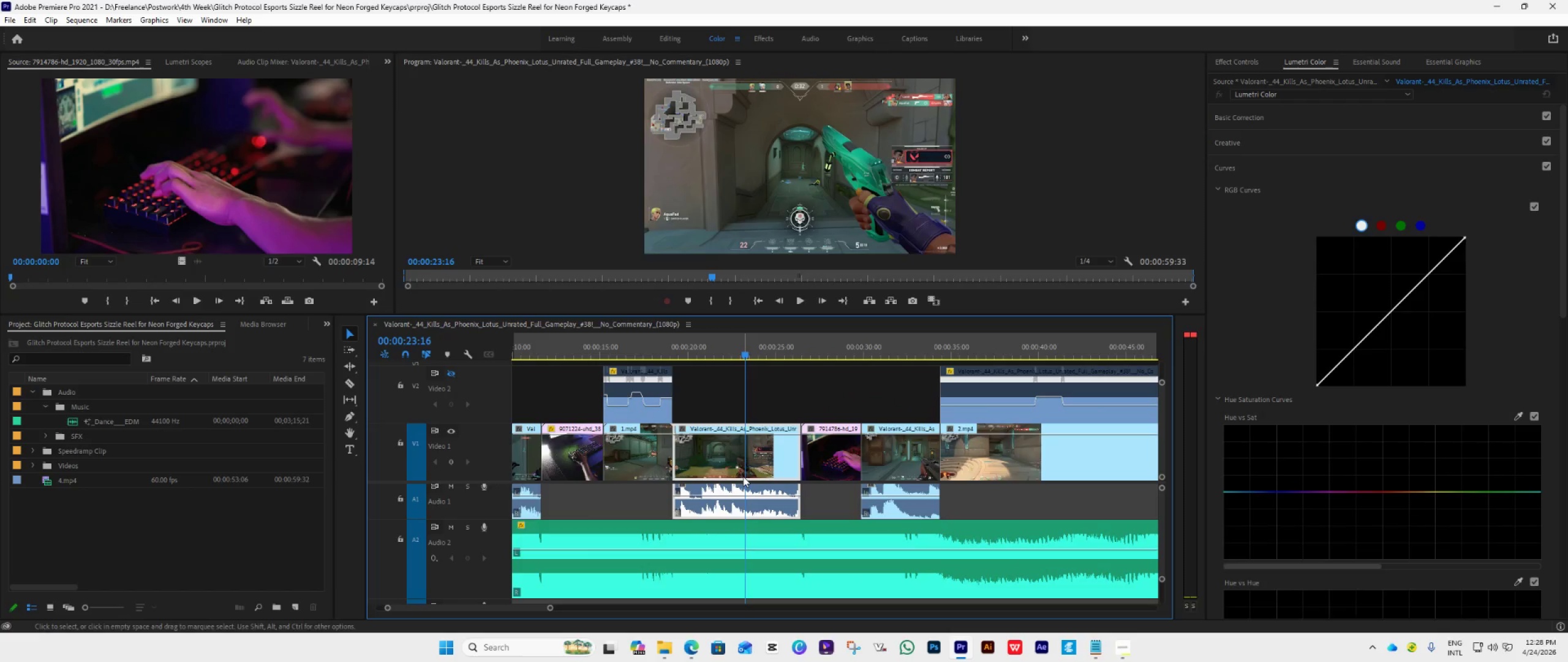 
key(ArrowRight)
 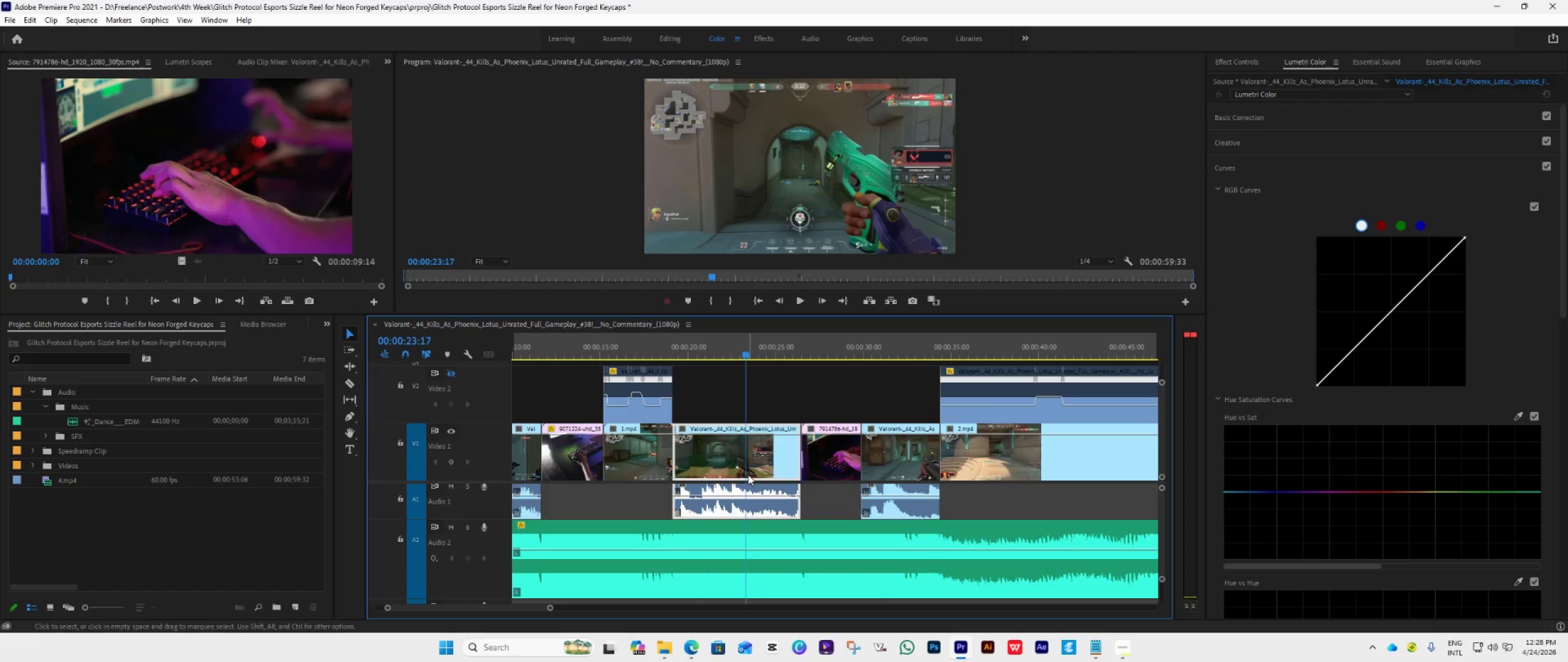 
key(ArrowRight)
 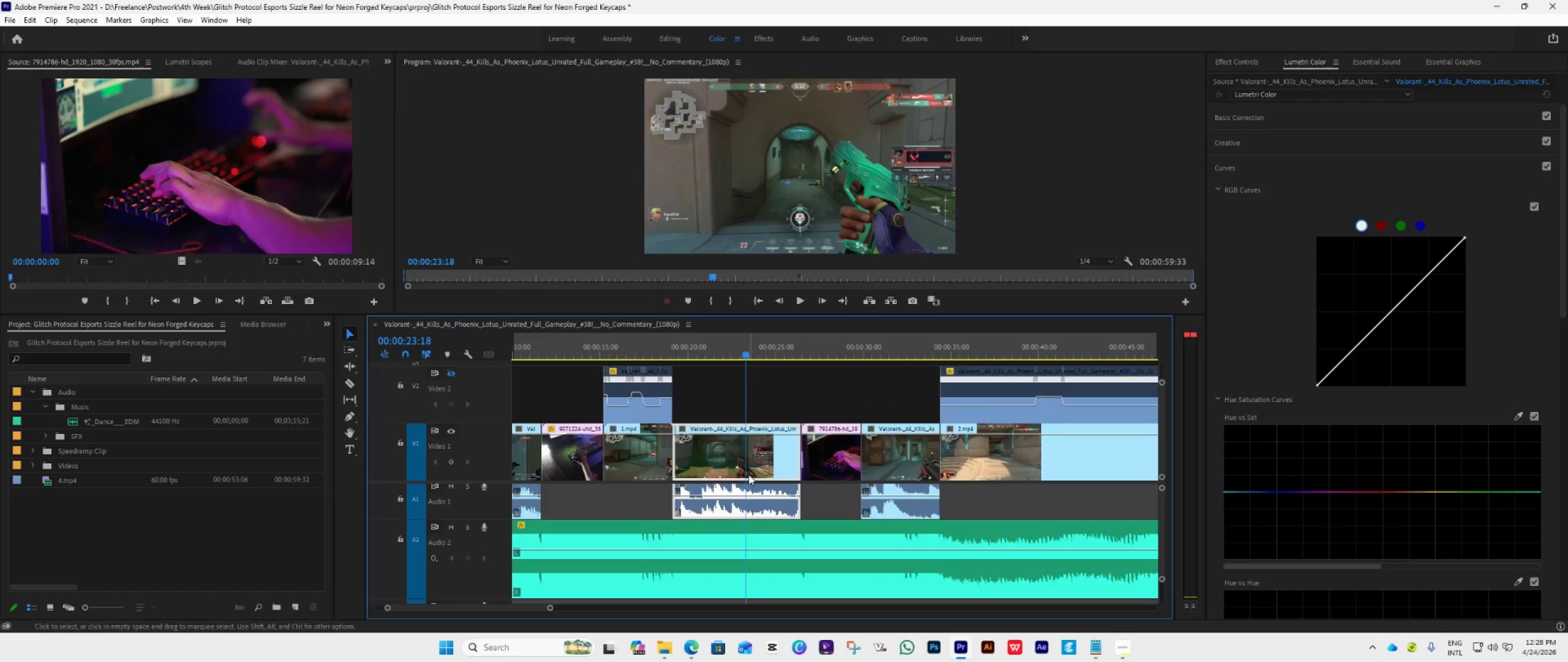 
mouse_move([764, 461])
 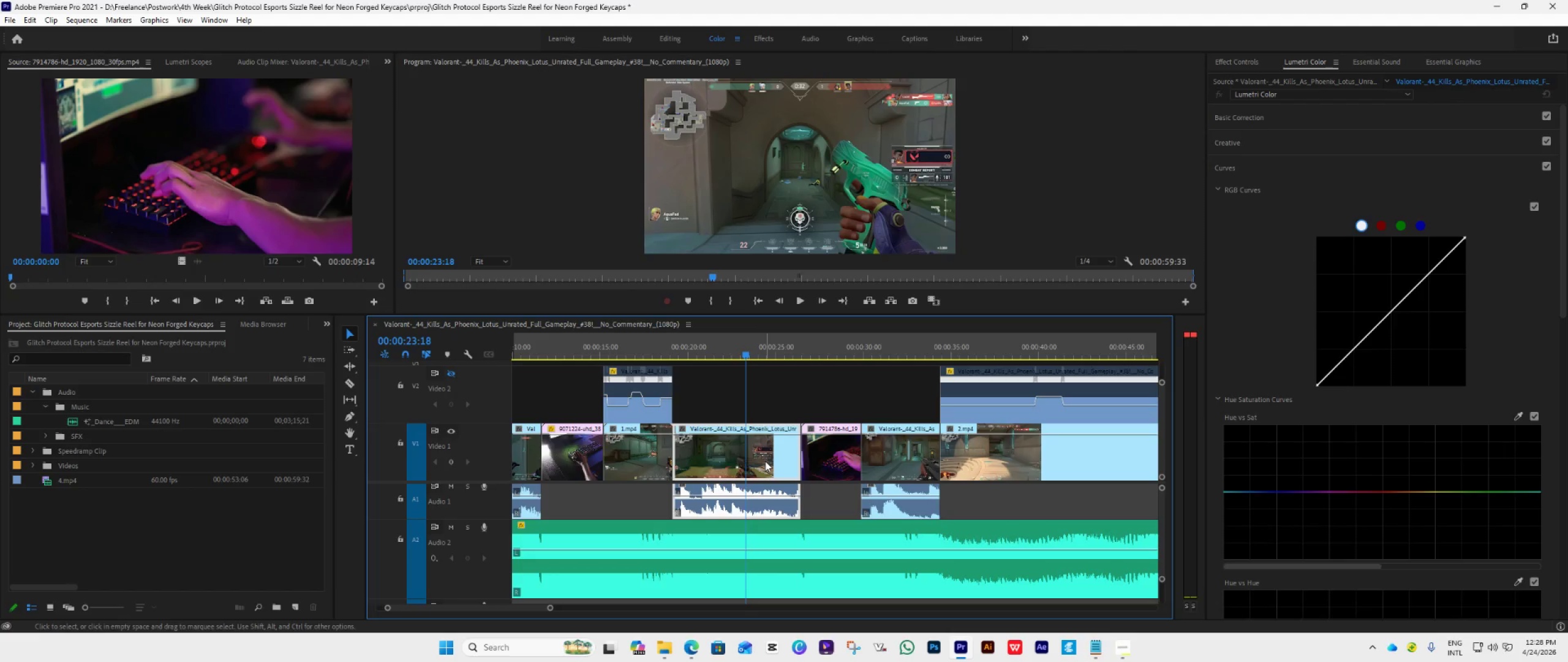 
mouse_move([764, 448])
 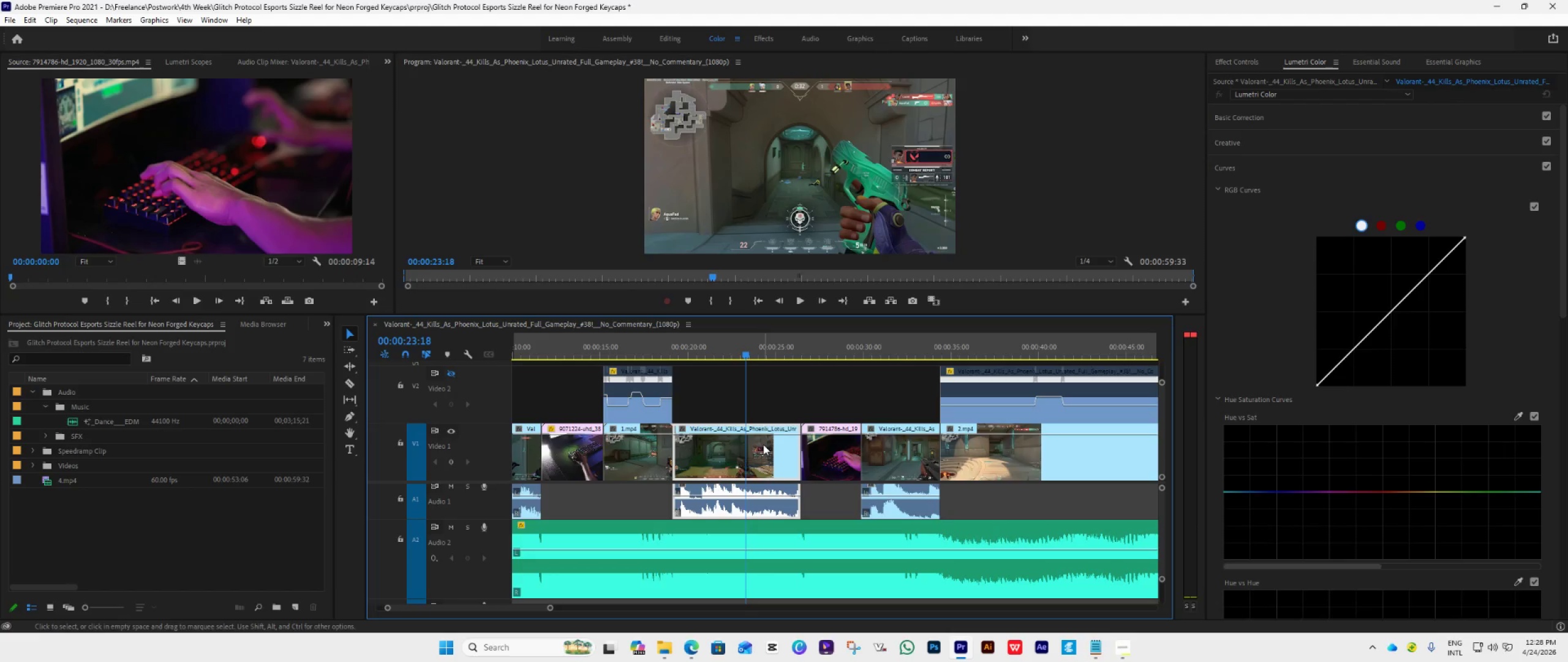 
mouse_move([760, 435])
 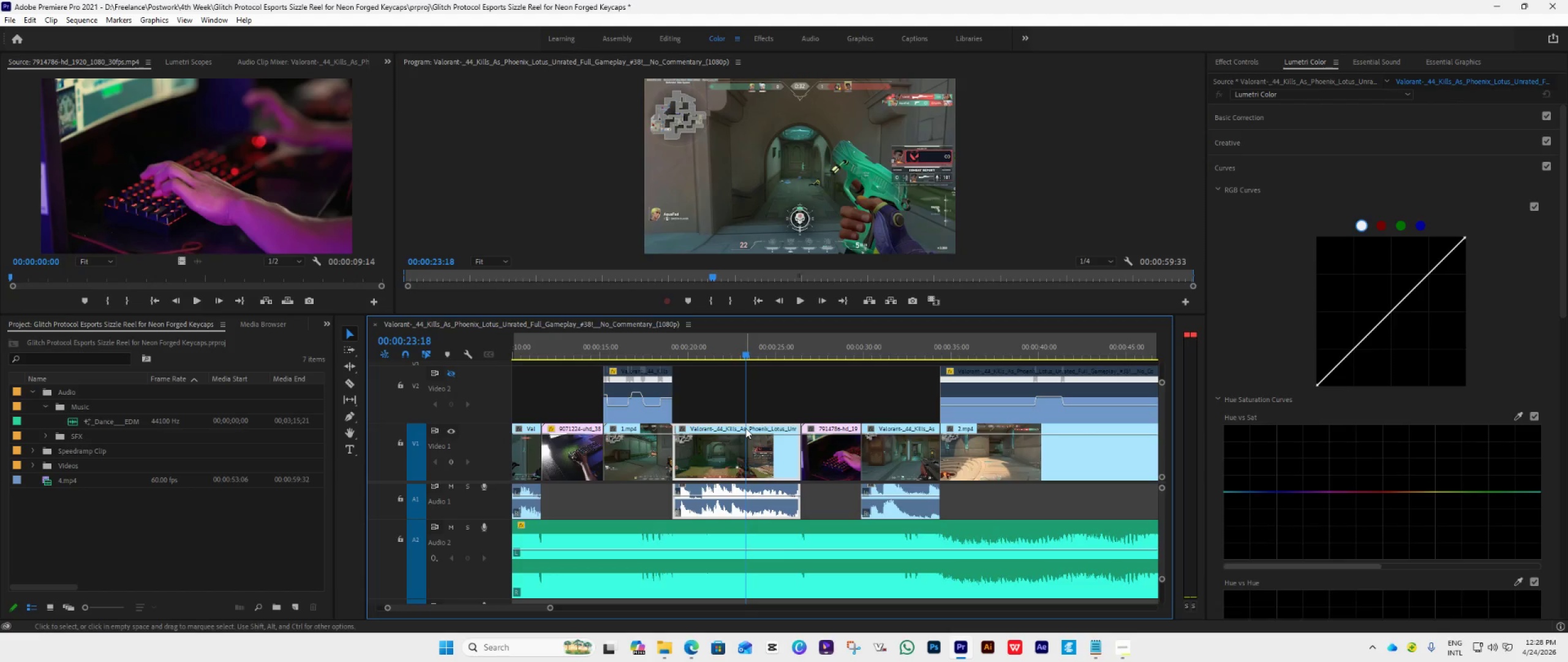 
key(ArrowLeft)
 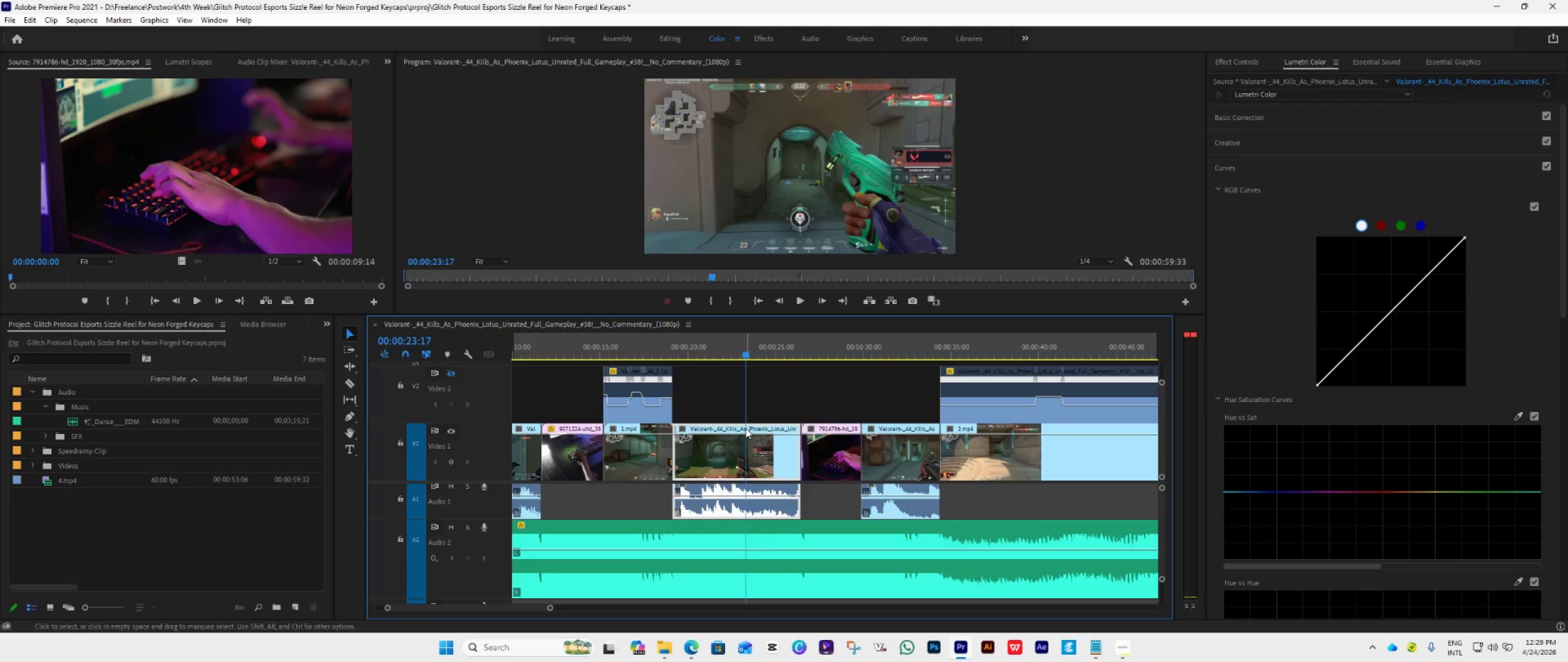 
key(ArrowLeft)
 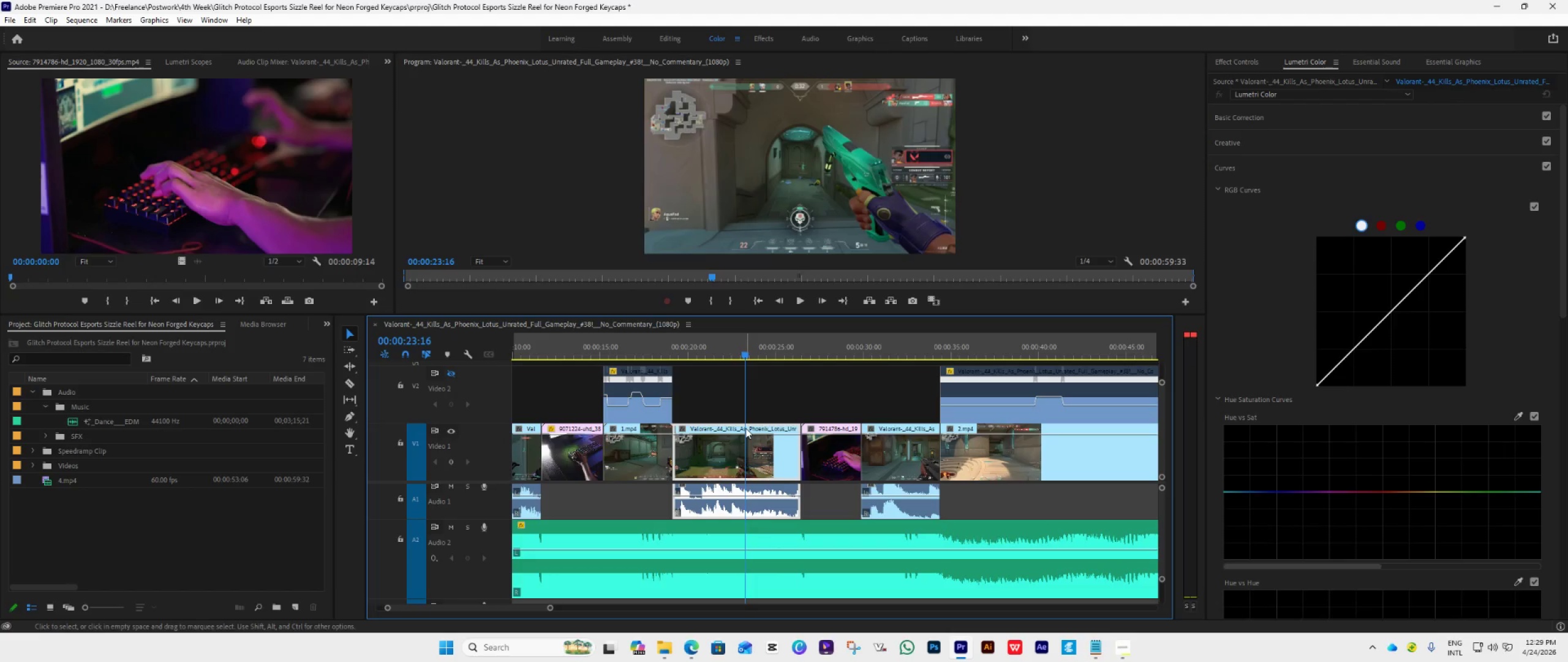 
key(ArrowLeft)
 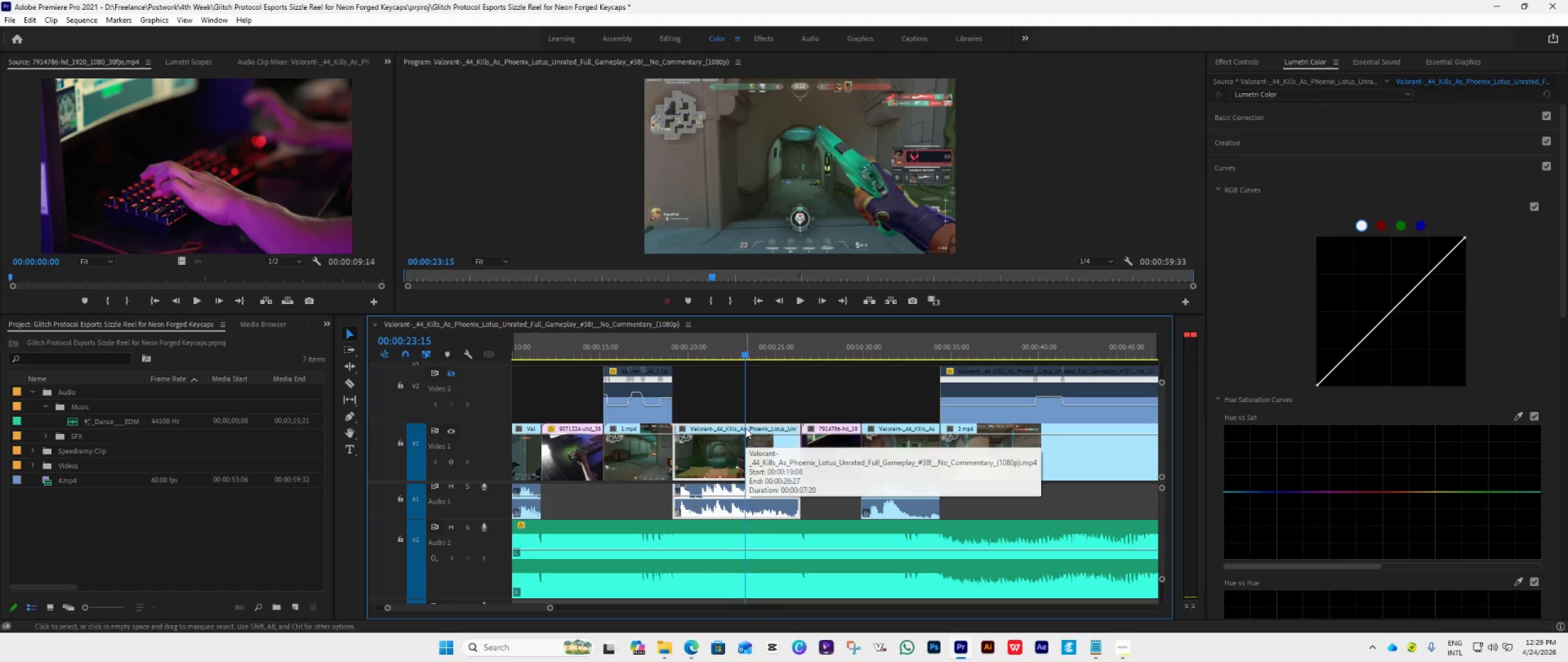 
key(ArrowLeft)
 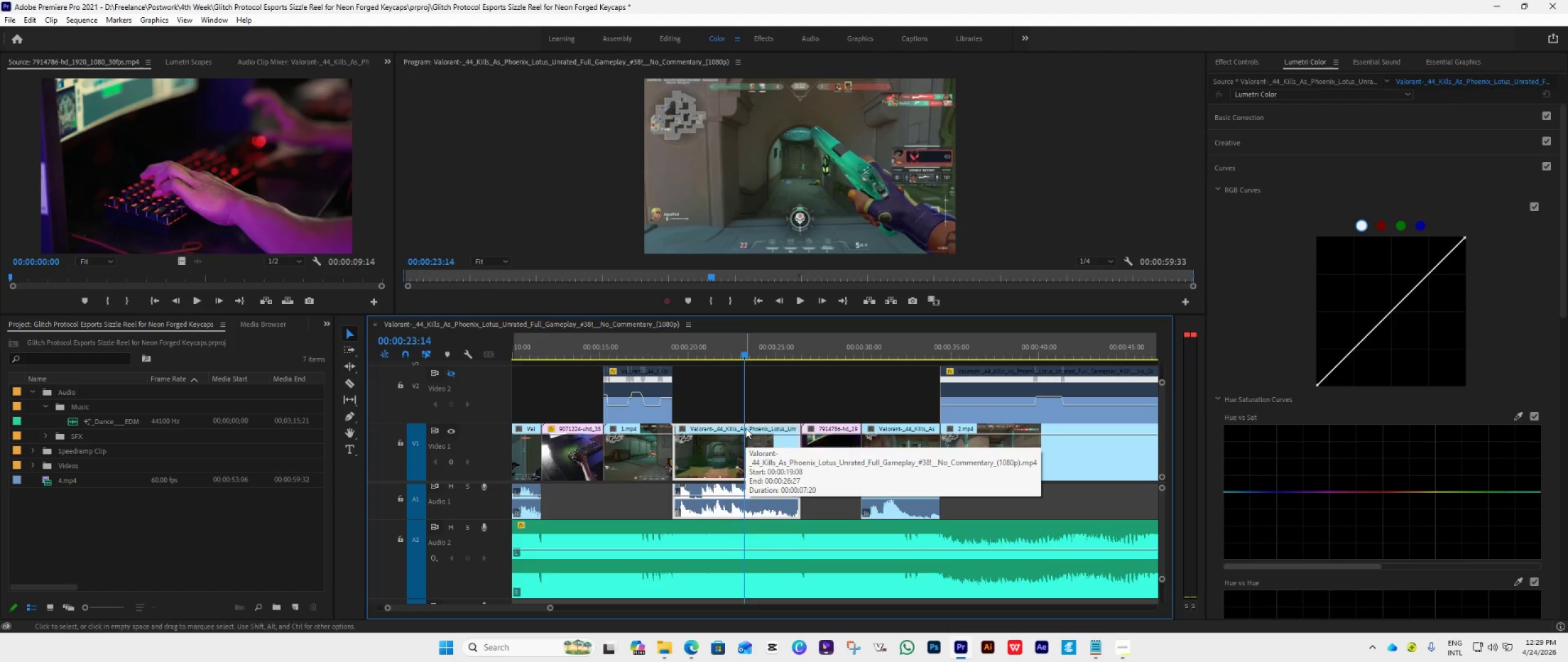 
key(ArrowLeft)
 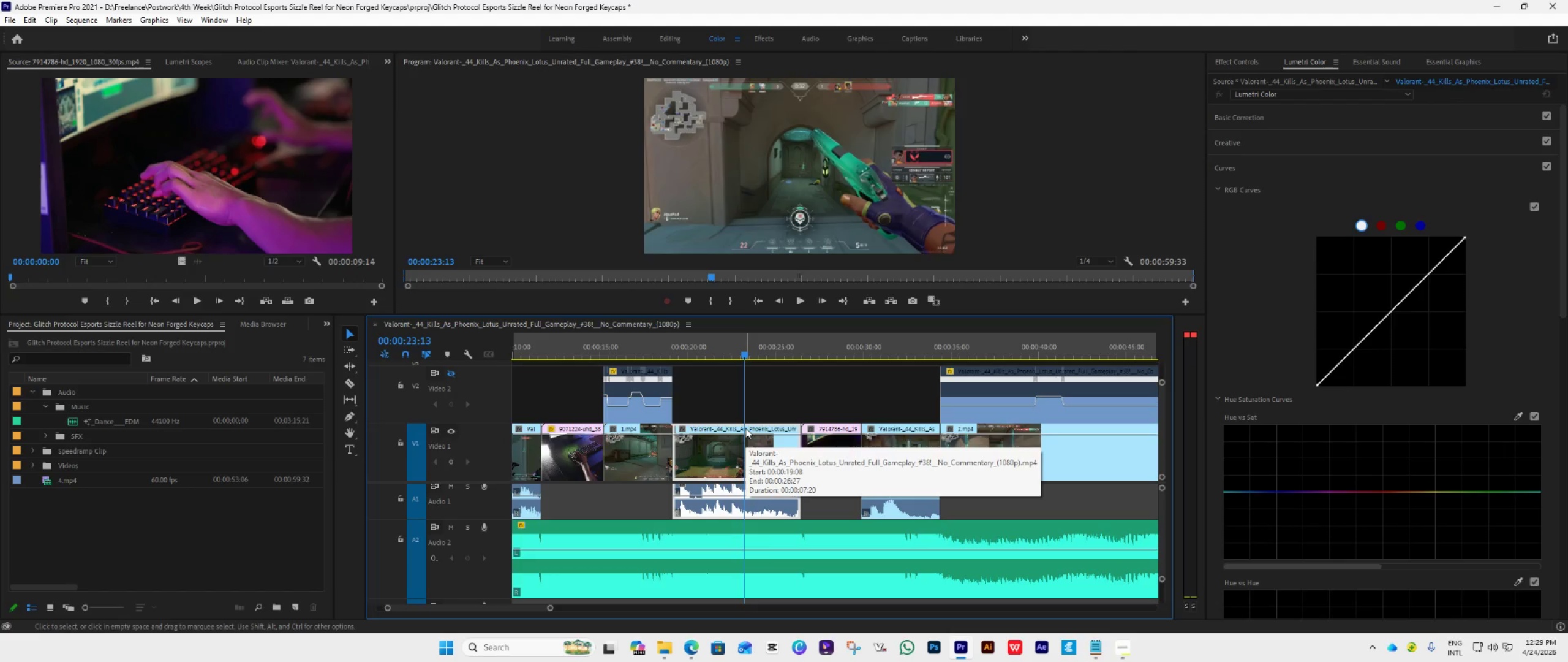 
key(ArrowLeft)
 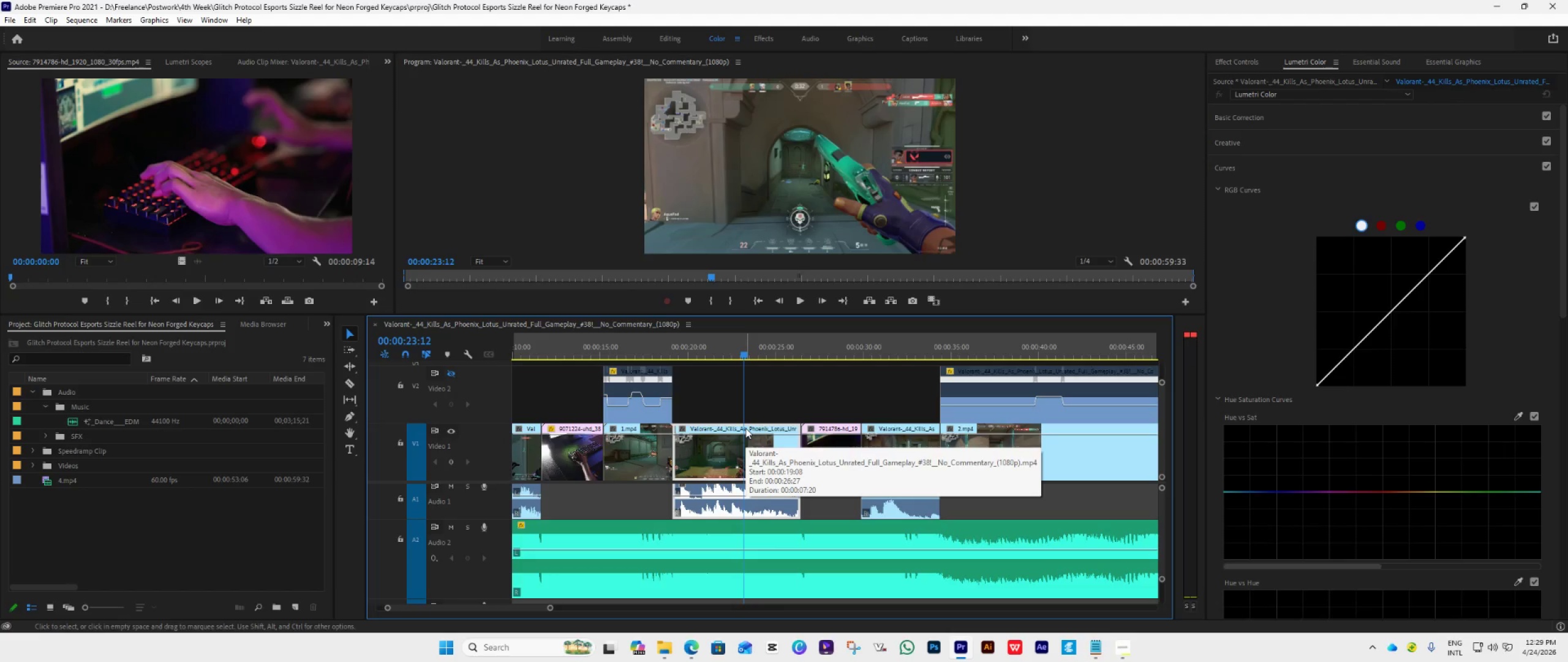 
key(ArrowLeft)
 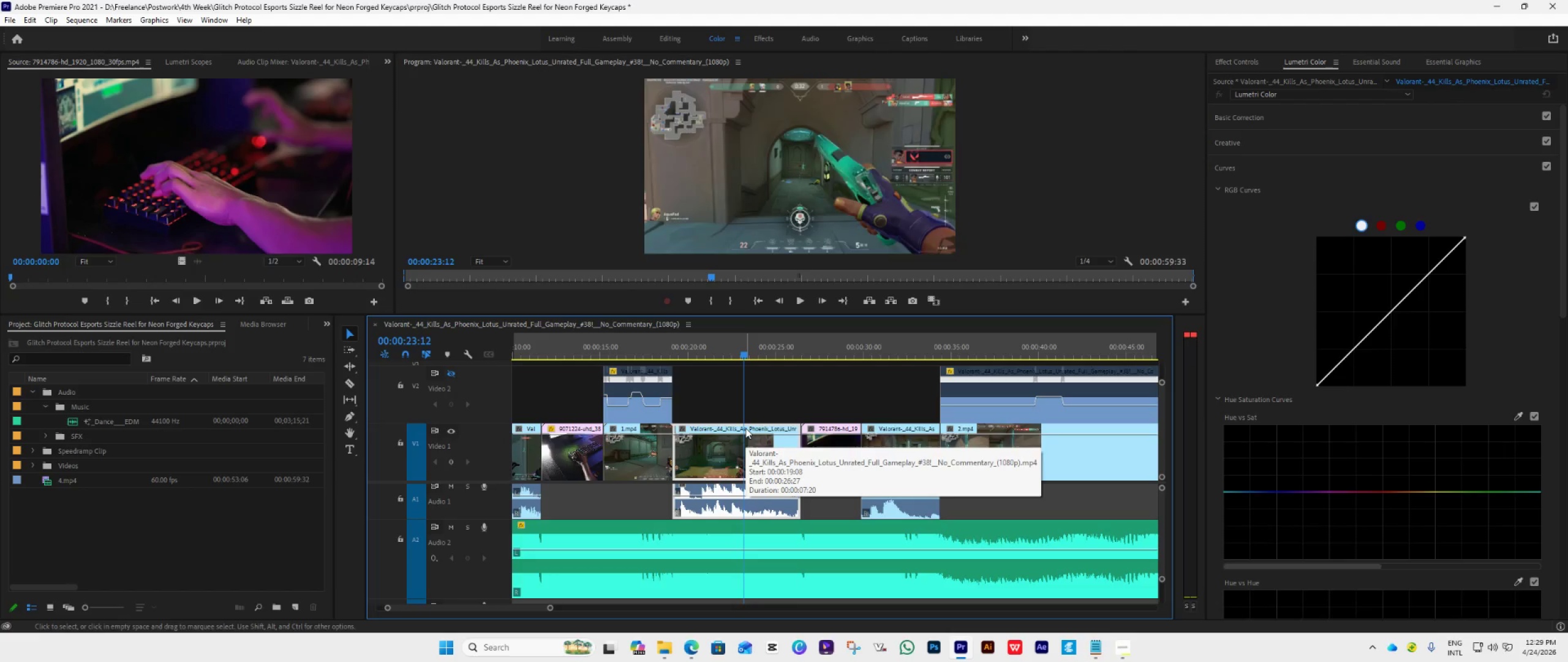 
key(ArrowLeft)
 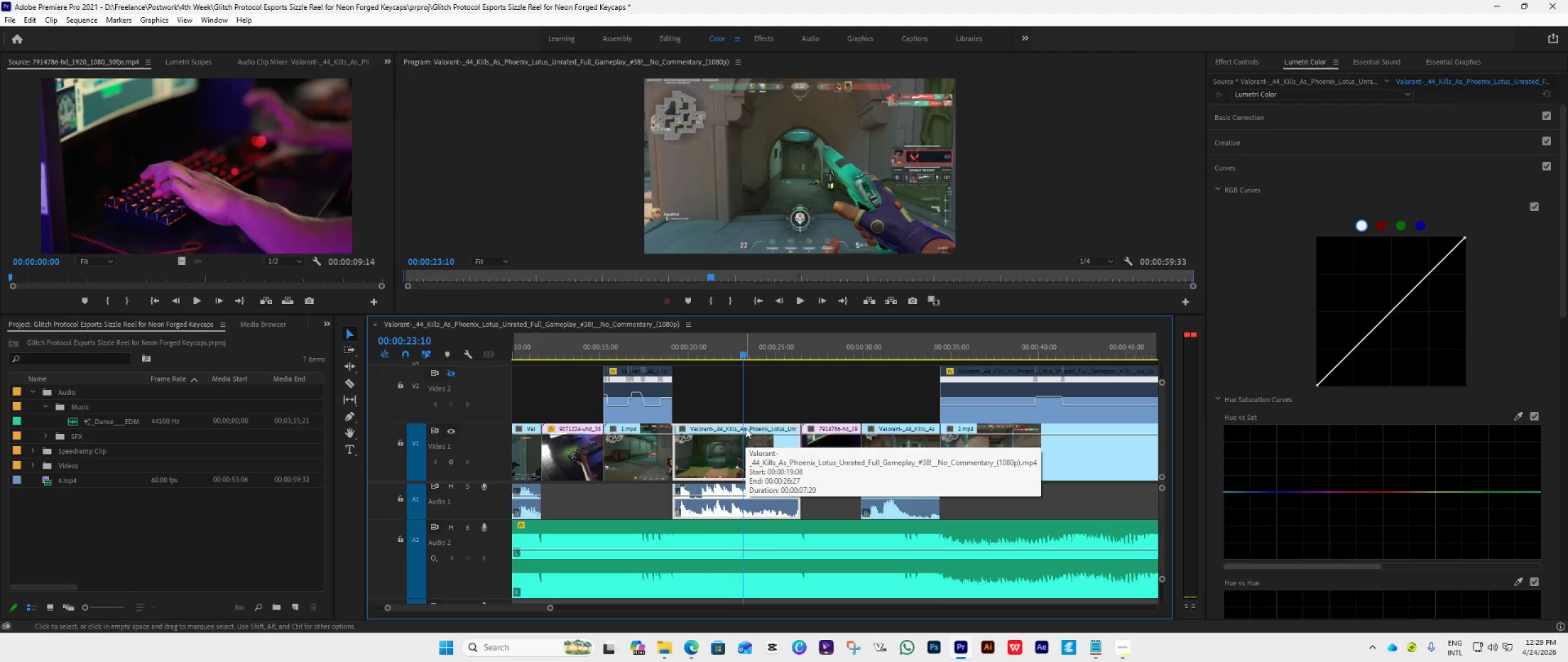 
key(ArrowLeft)
 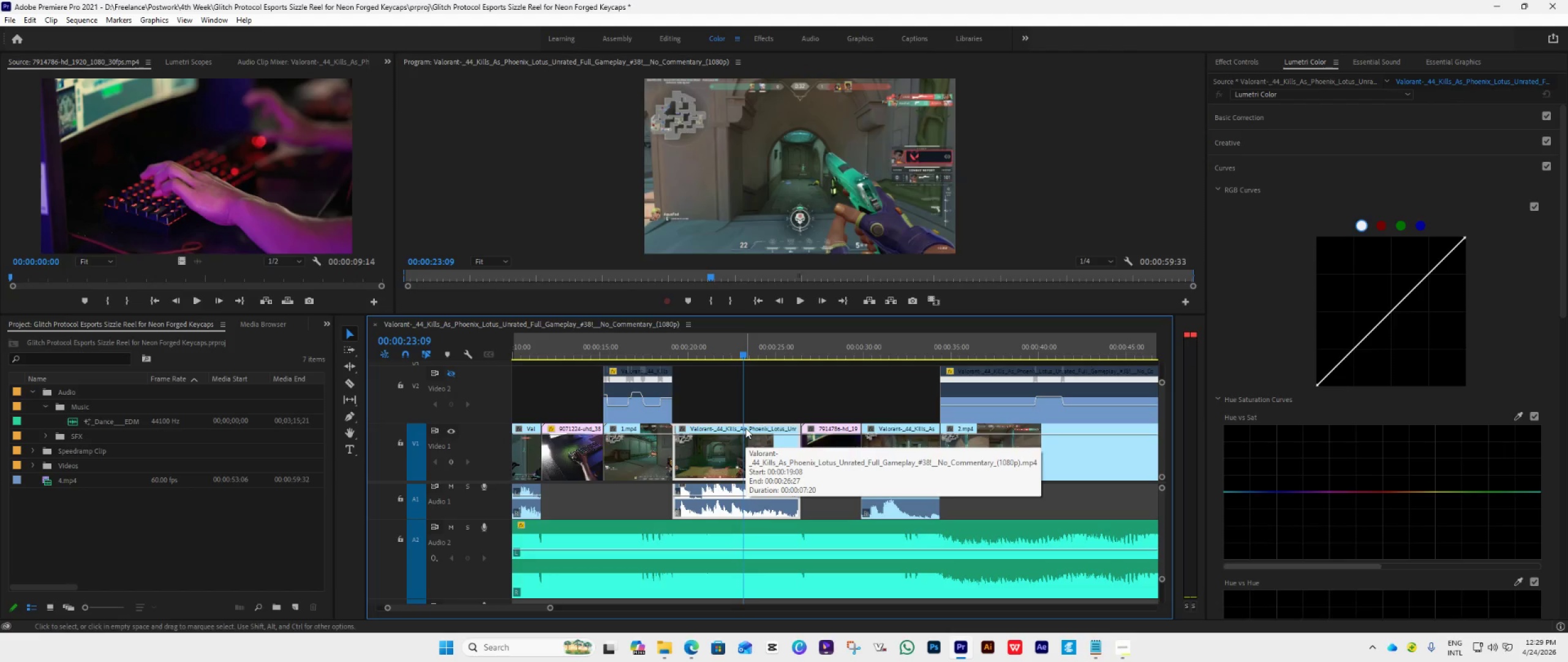 
key(ArrowLeft)
 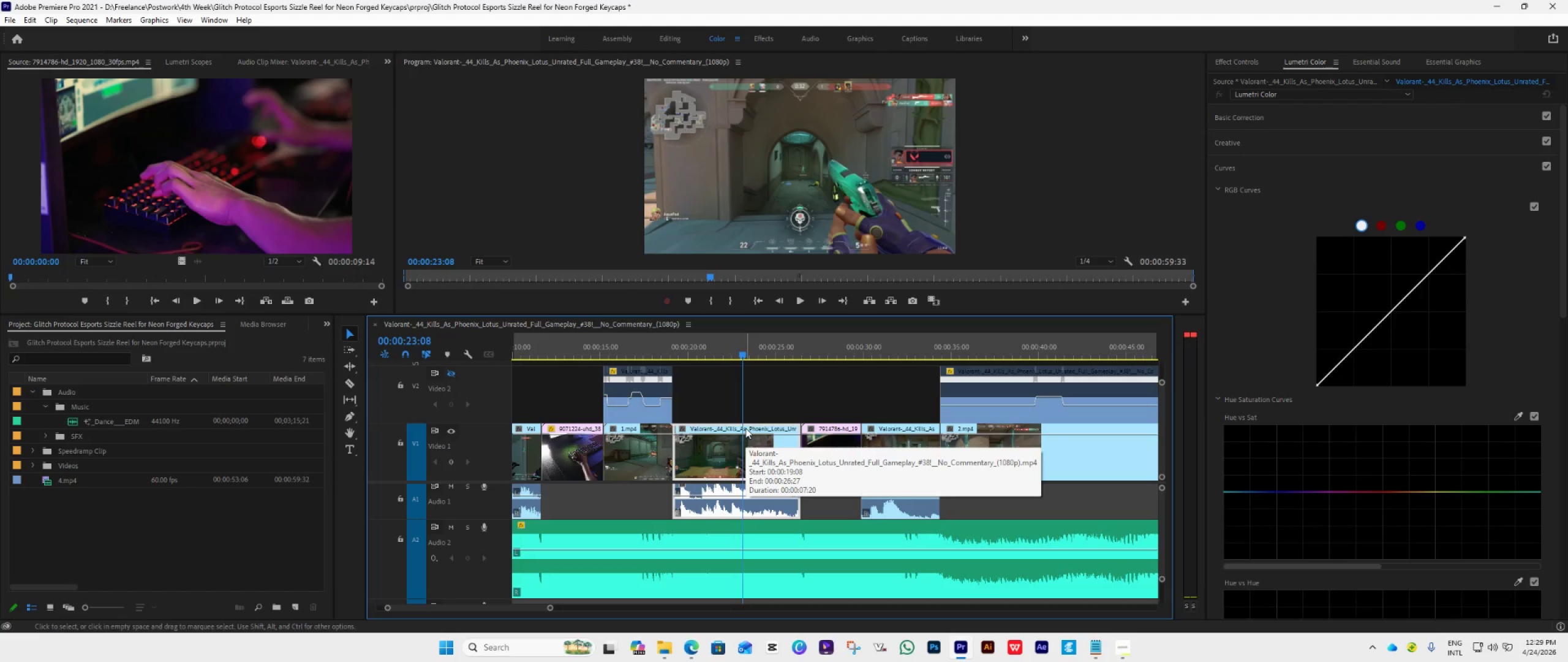 
key(ArrowLeft)
 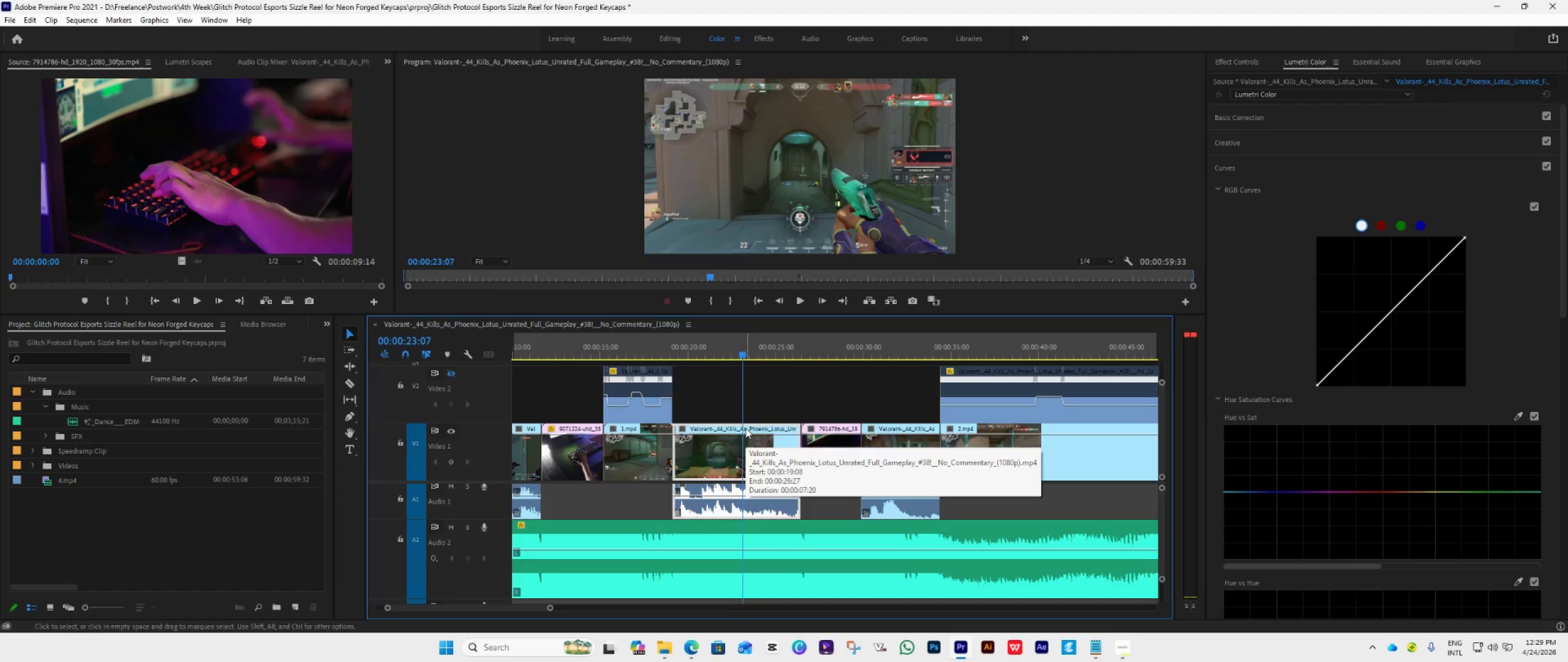 
key(ArrowLeft)
 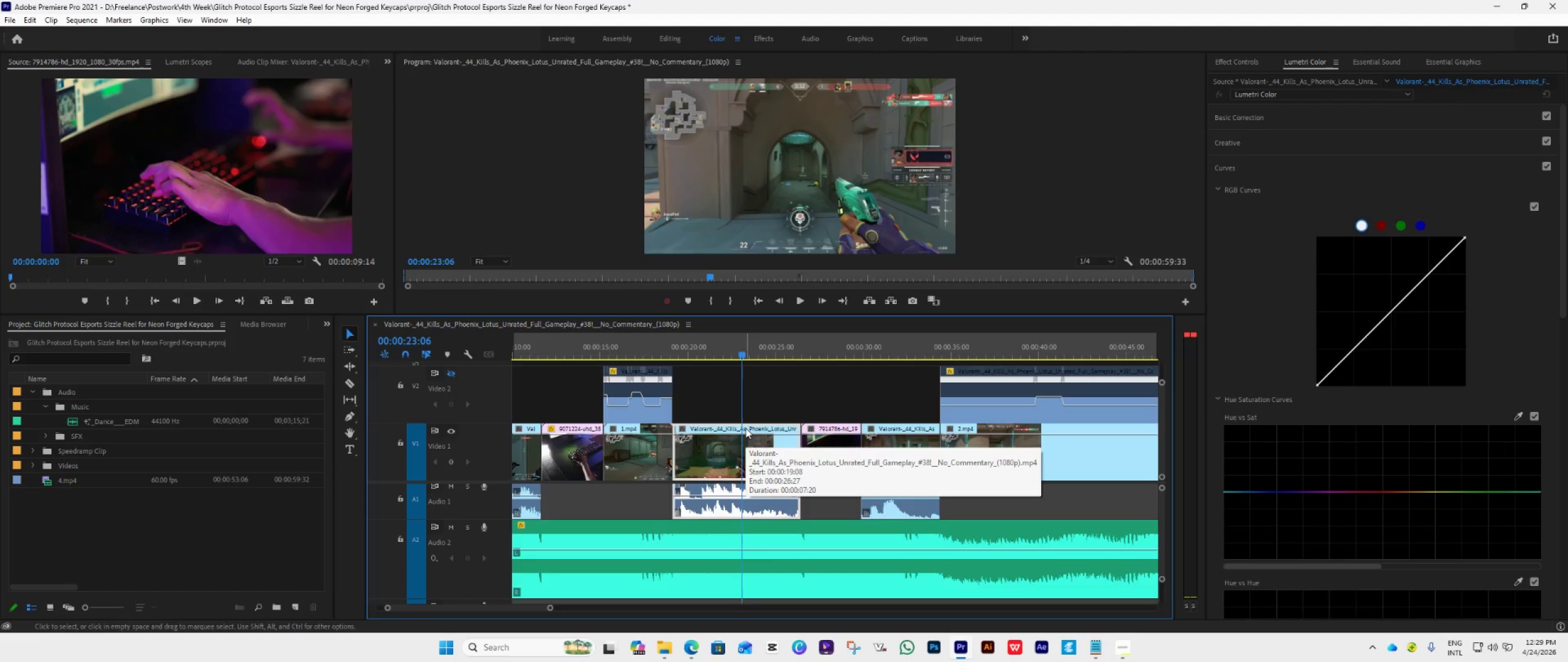 
key(ArrowLeft)
 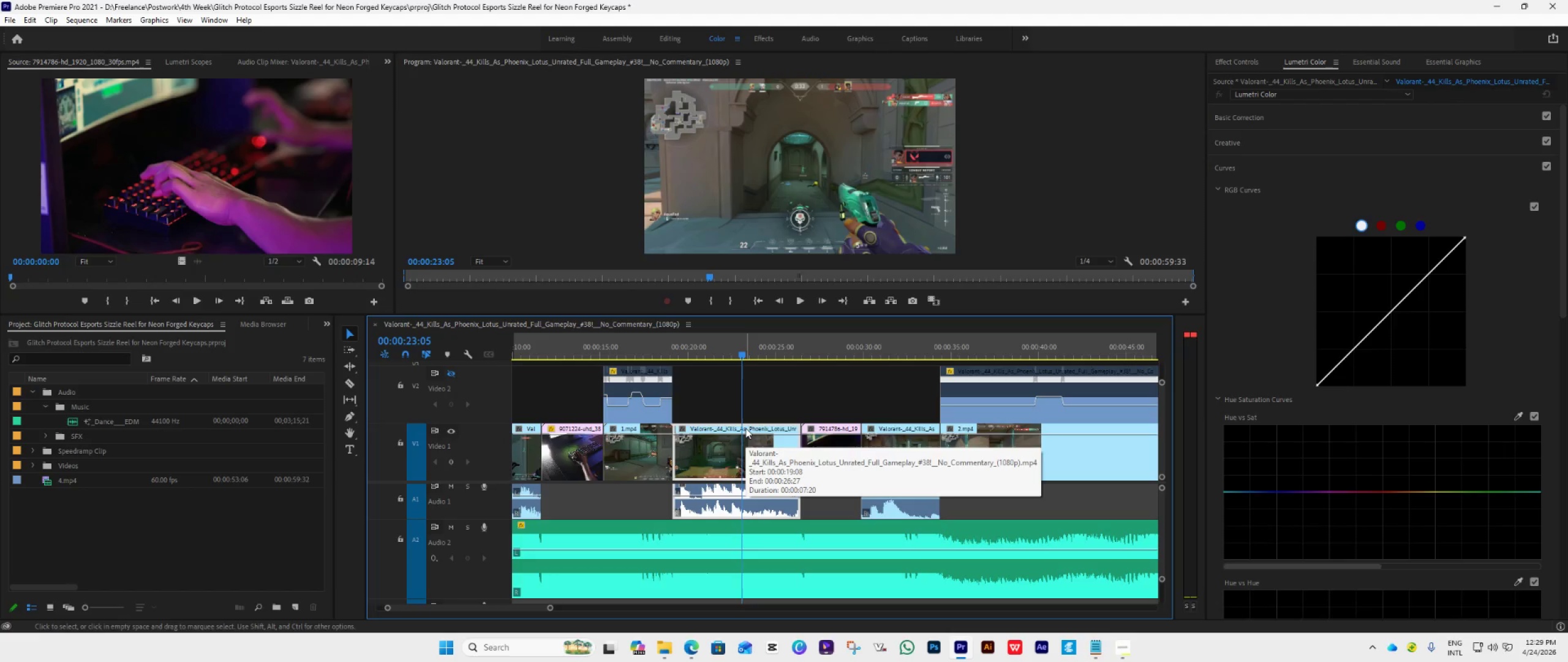 
key(ArrowLeft)
 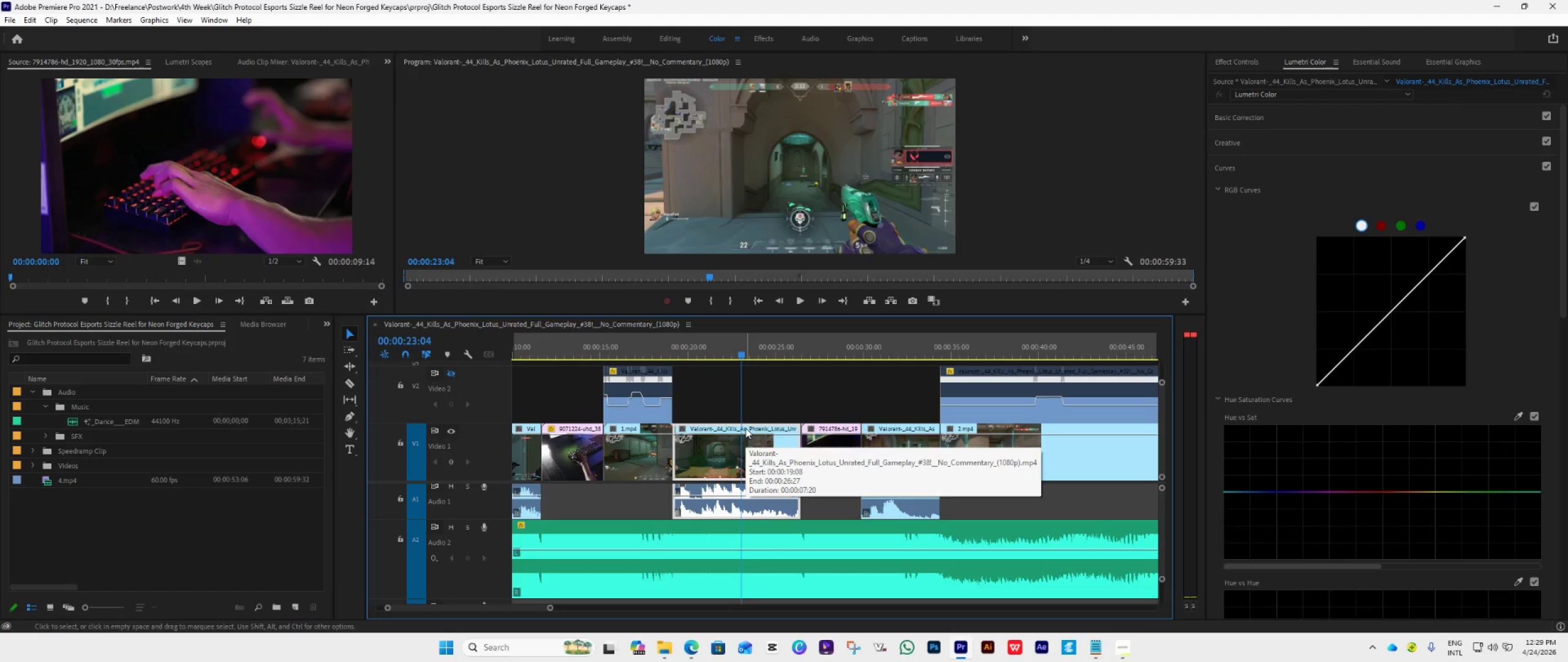 
key(ArrowDown)
 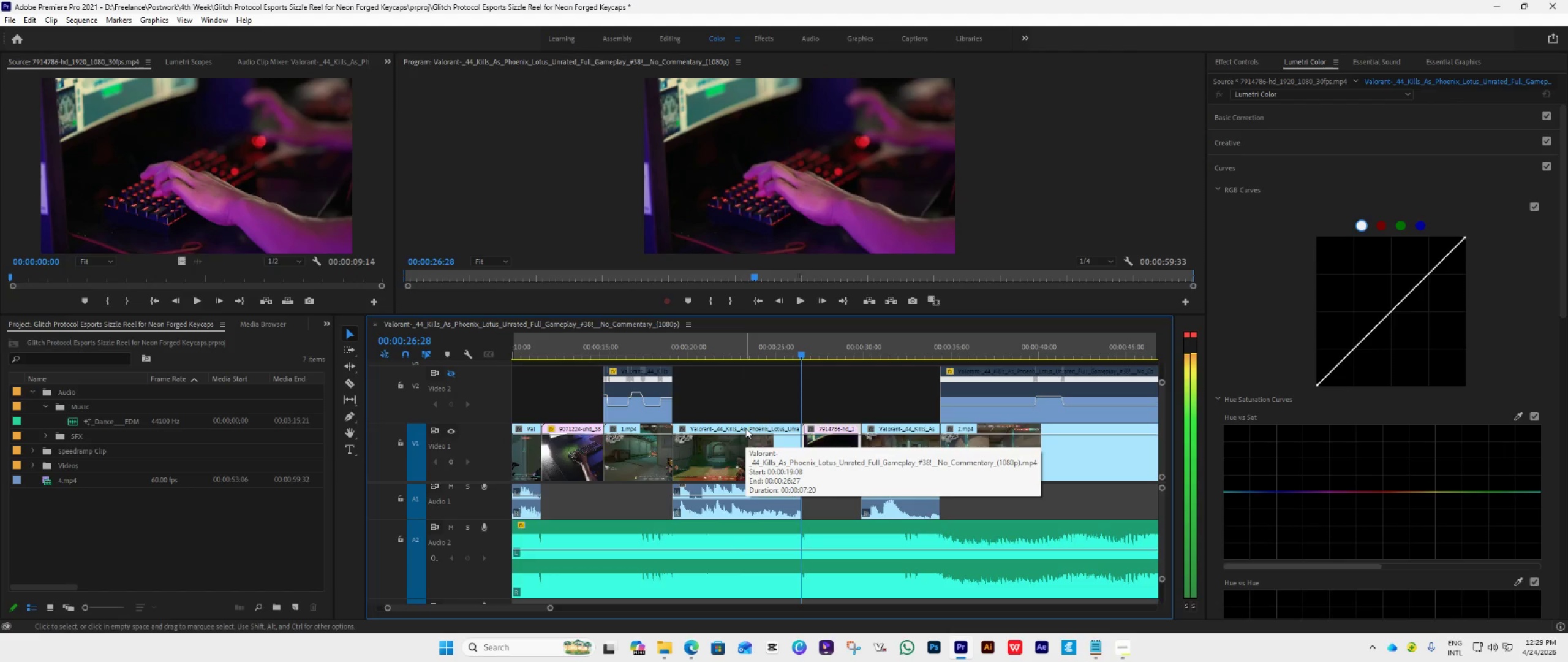 
key(ArrowDown)
 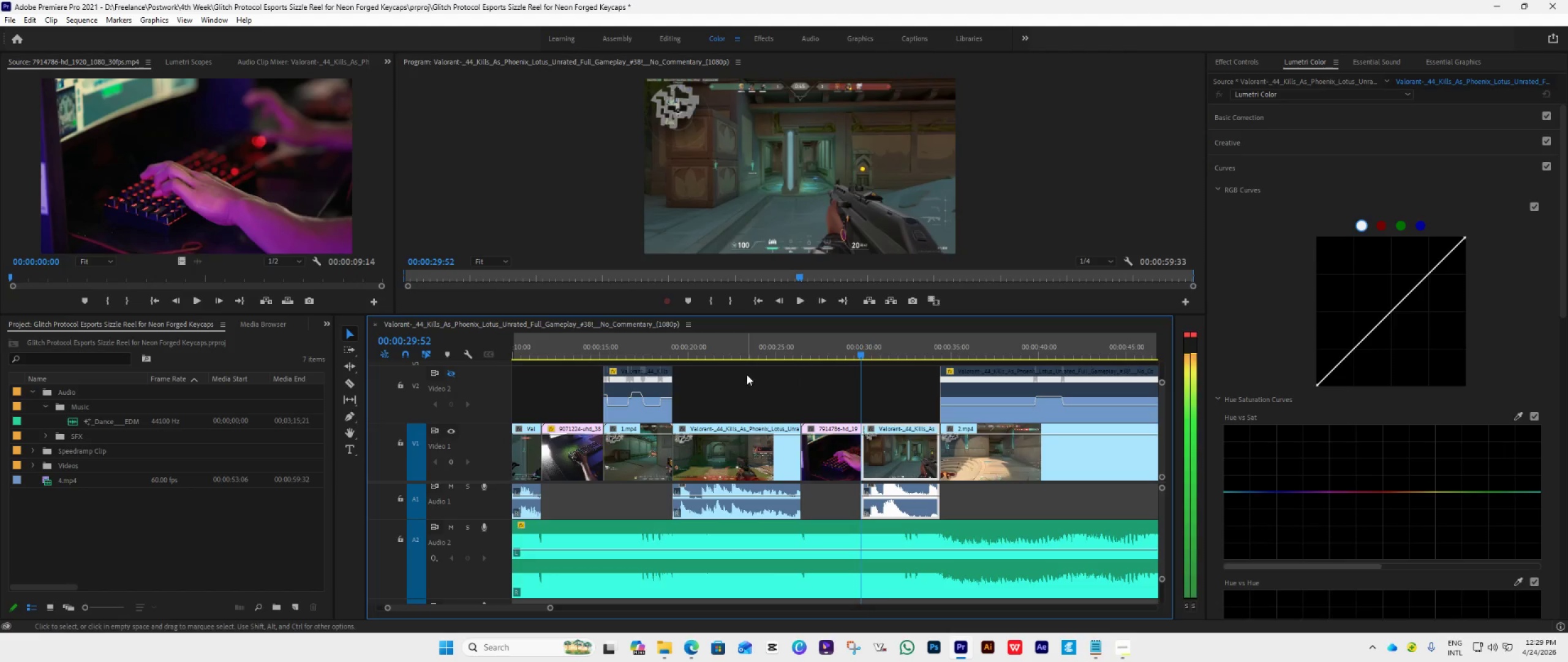 
left_click([749, 357])
 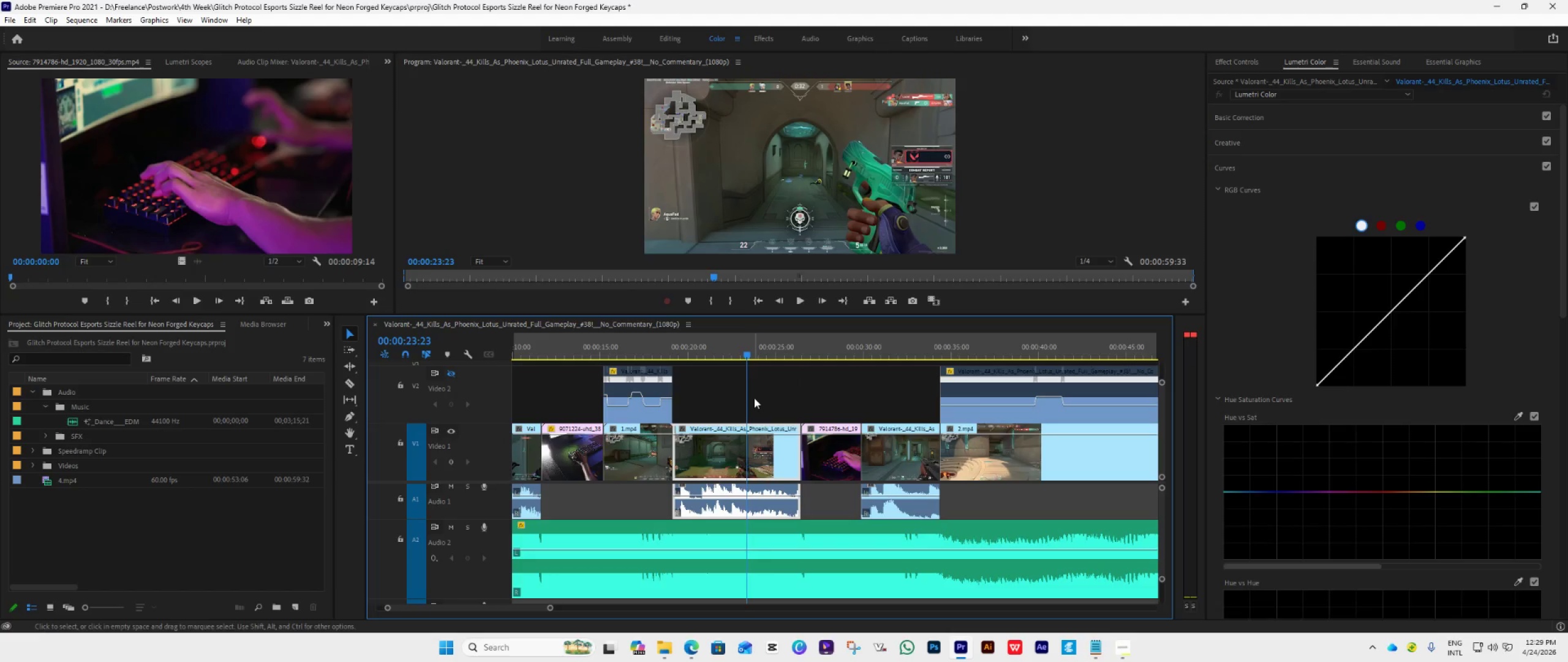 
key(ArrowDown)
 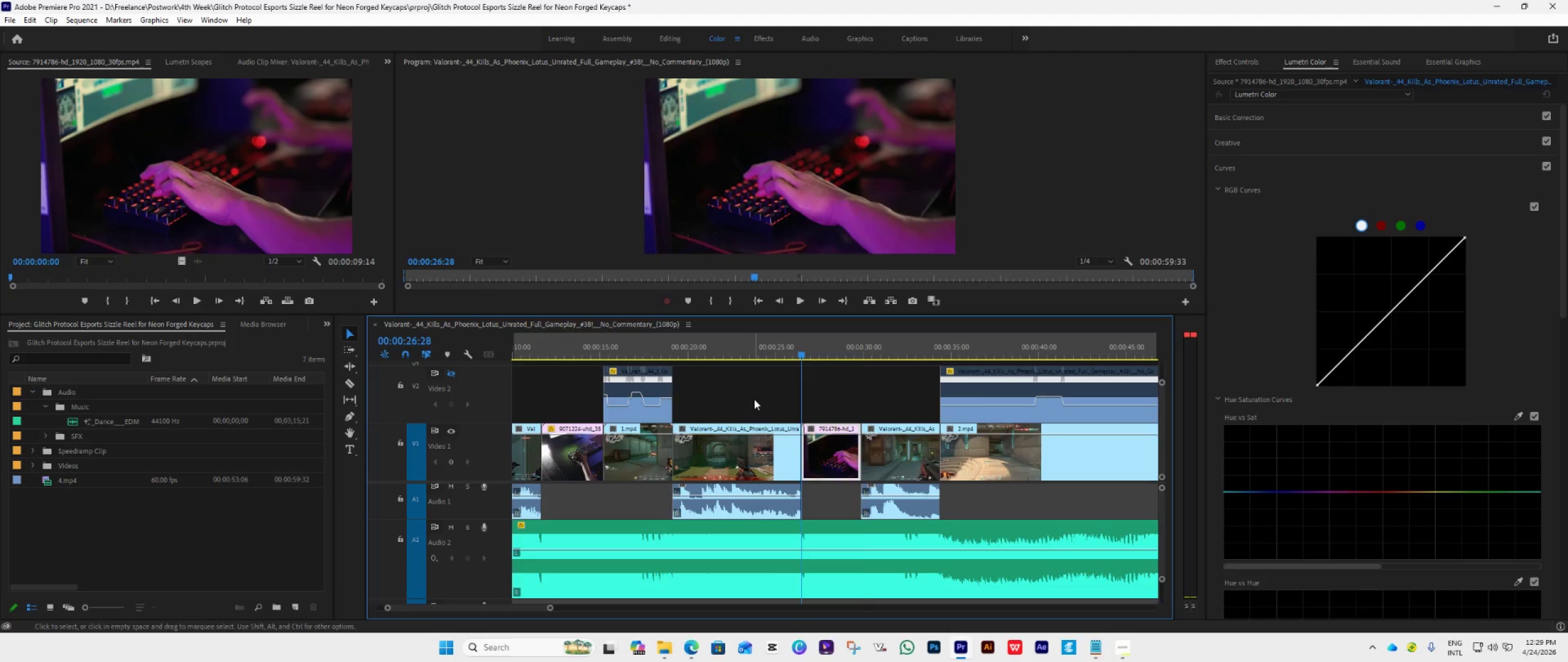 
key(ArrowDown)
 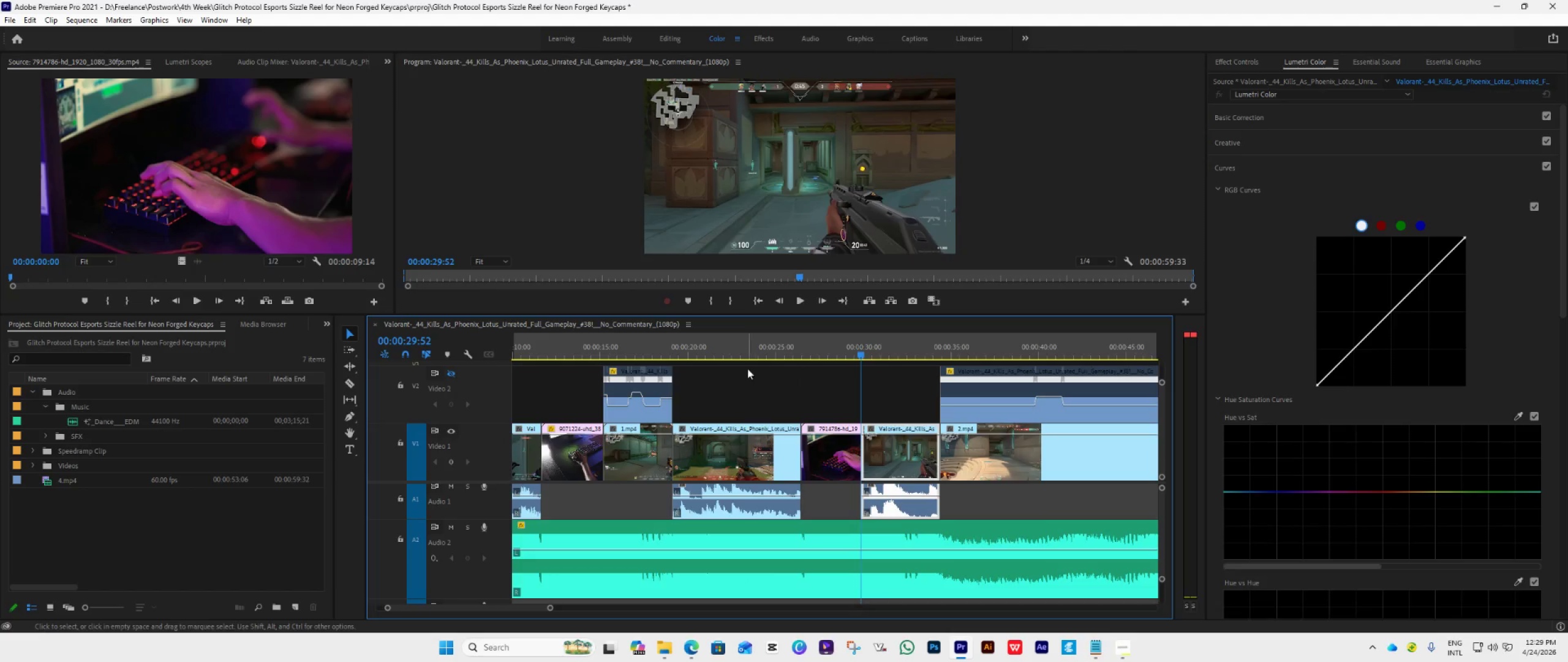 
left_click([738, 350])
 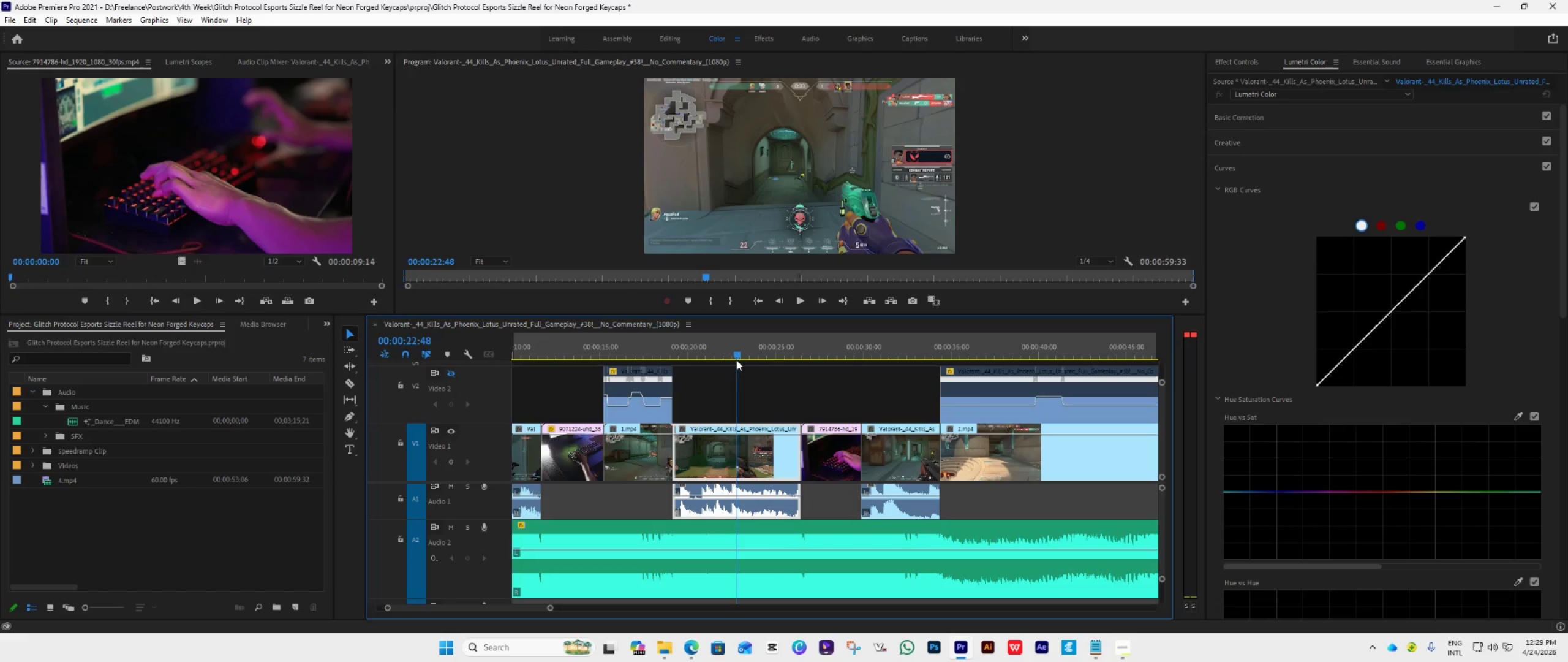 
key(ArrowRight)
 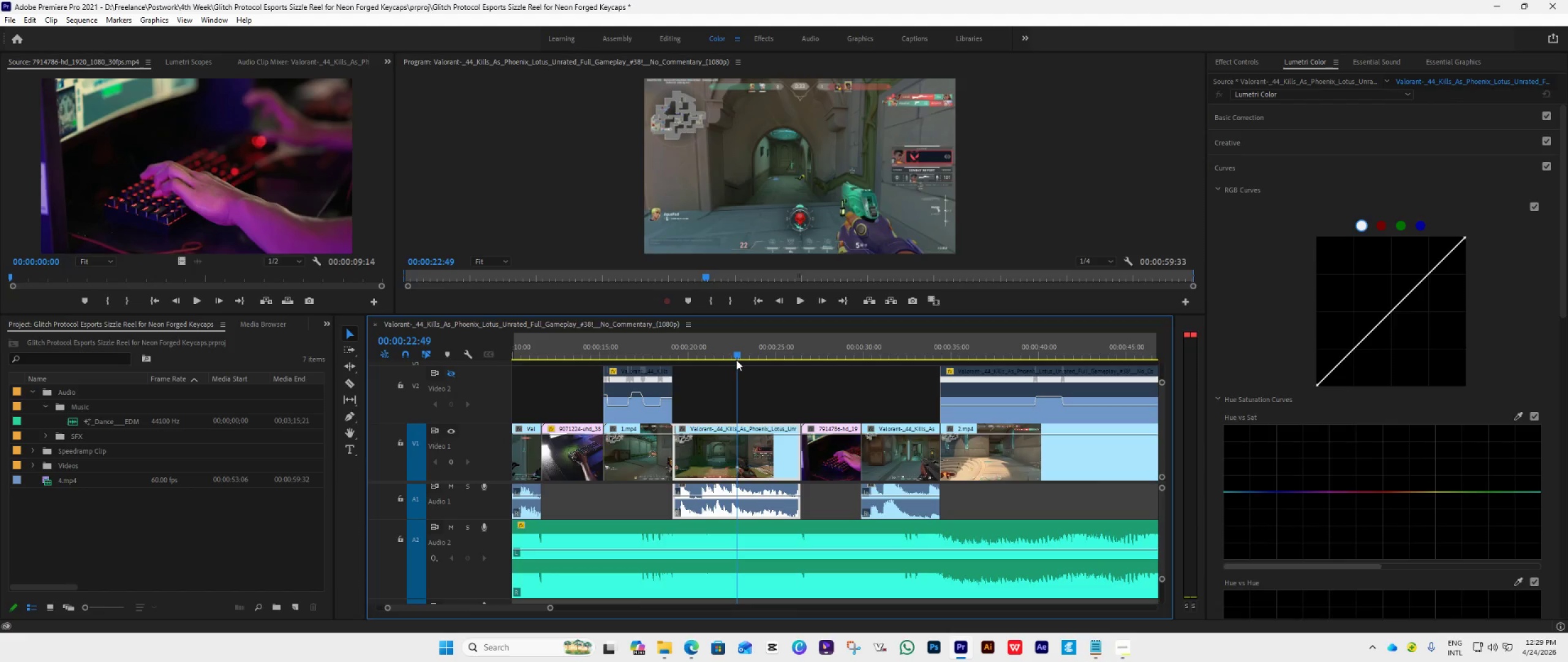 
key(ArrowRight)
 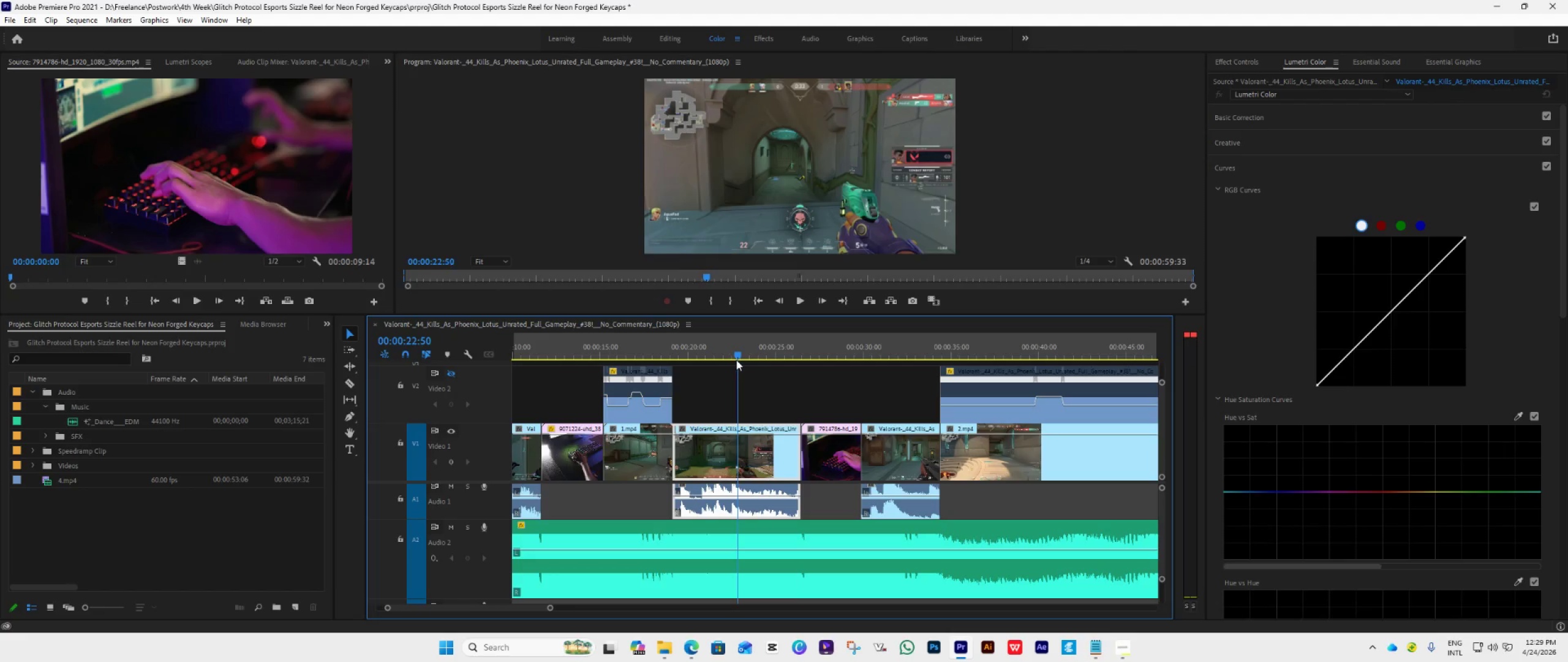 
key(ArrowRight)
 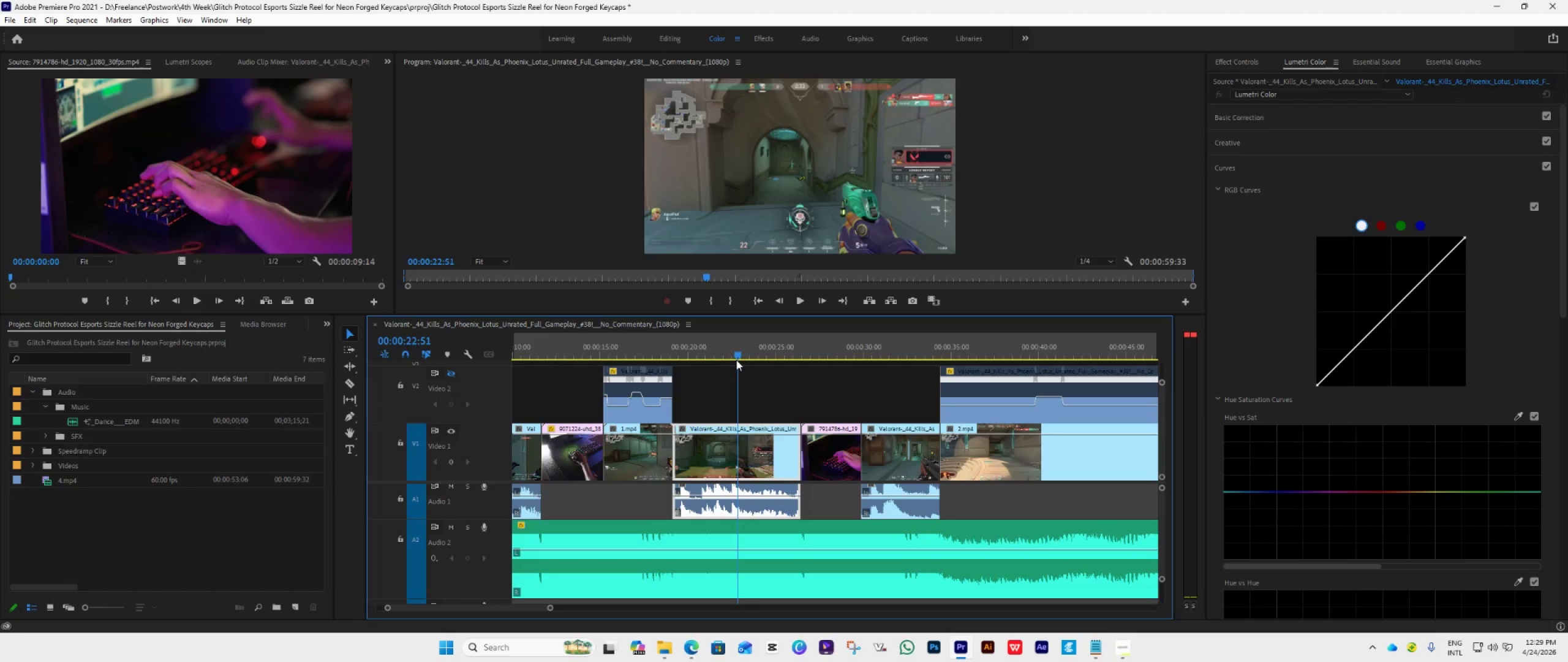 
key(ArrowRight)
 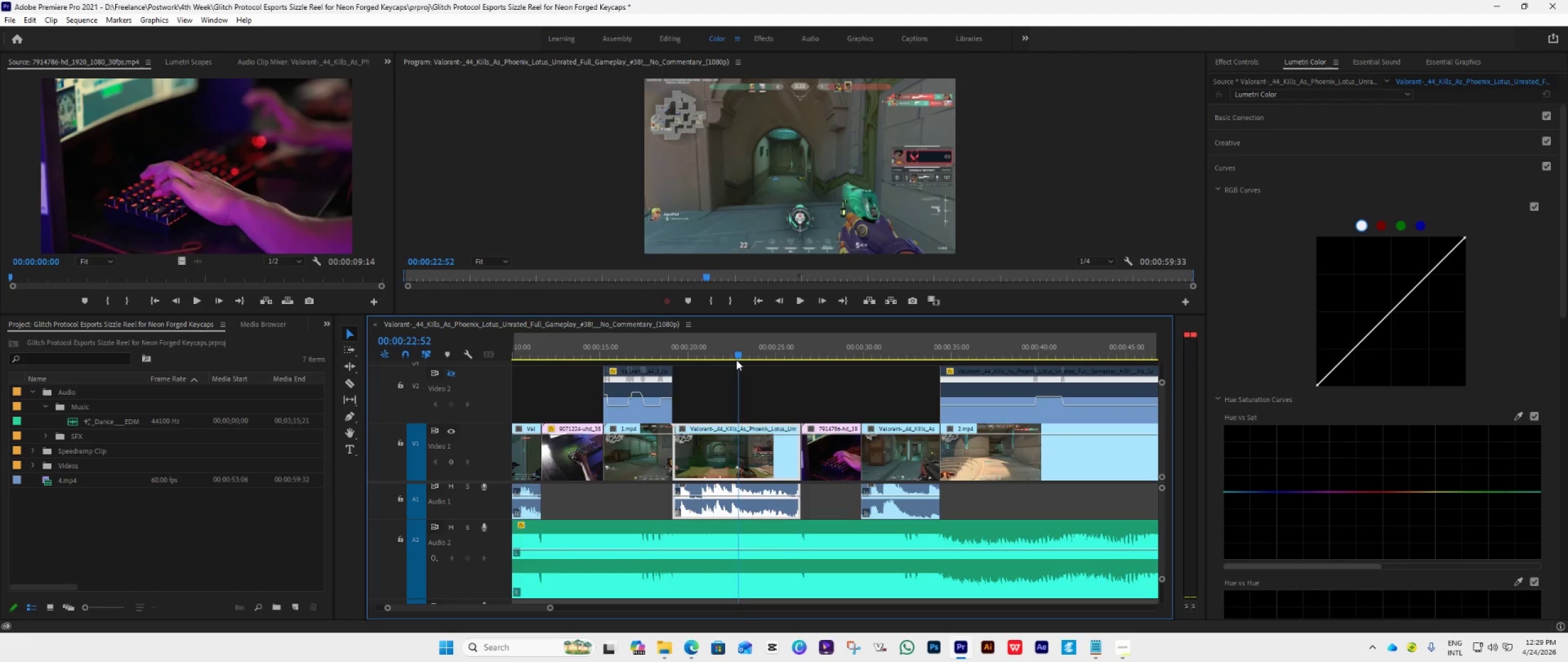 
key(ArrowRight)
 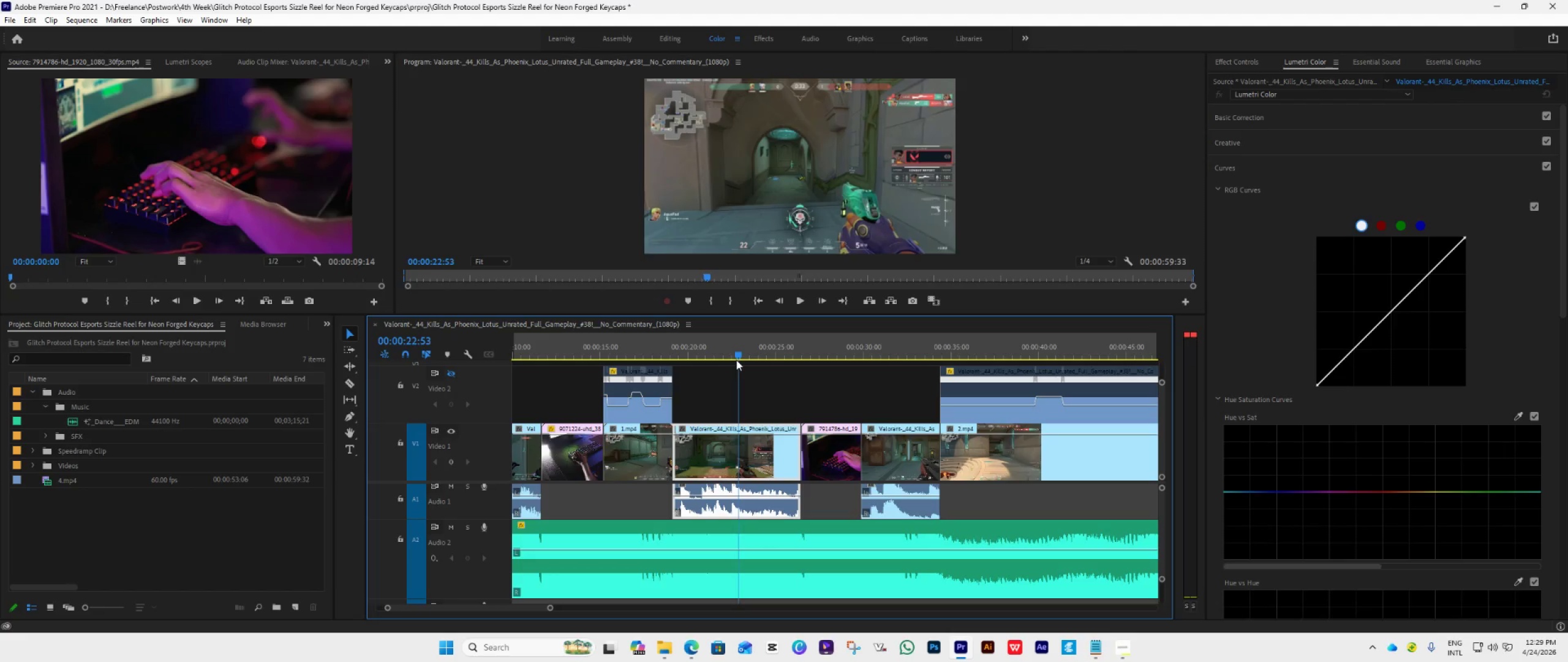 
key(ArrowRight)
 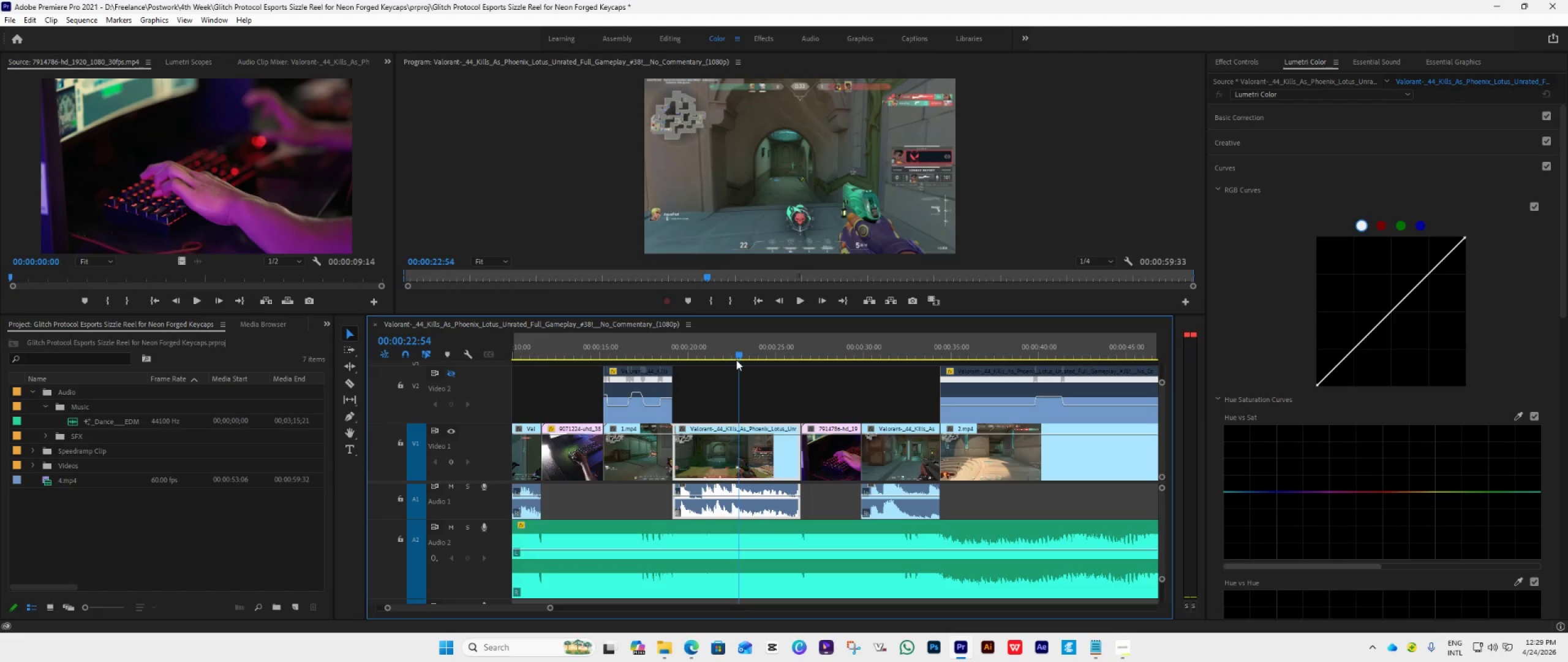 
key(ArrowRight)
 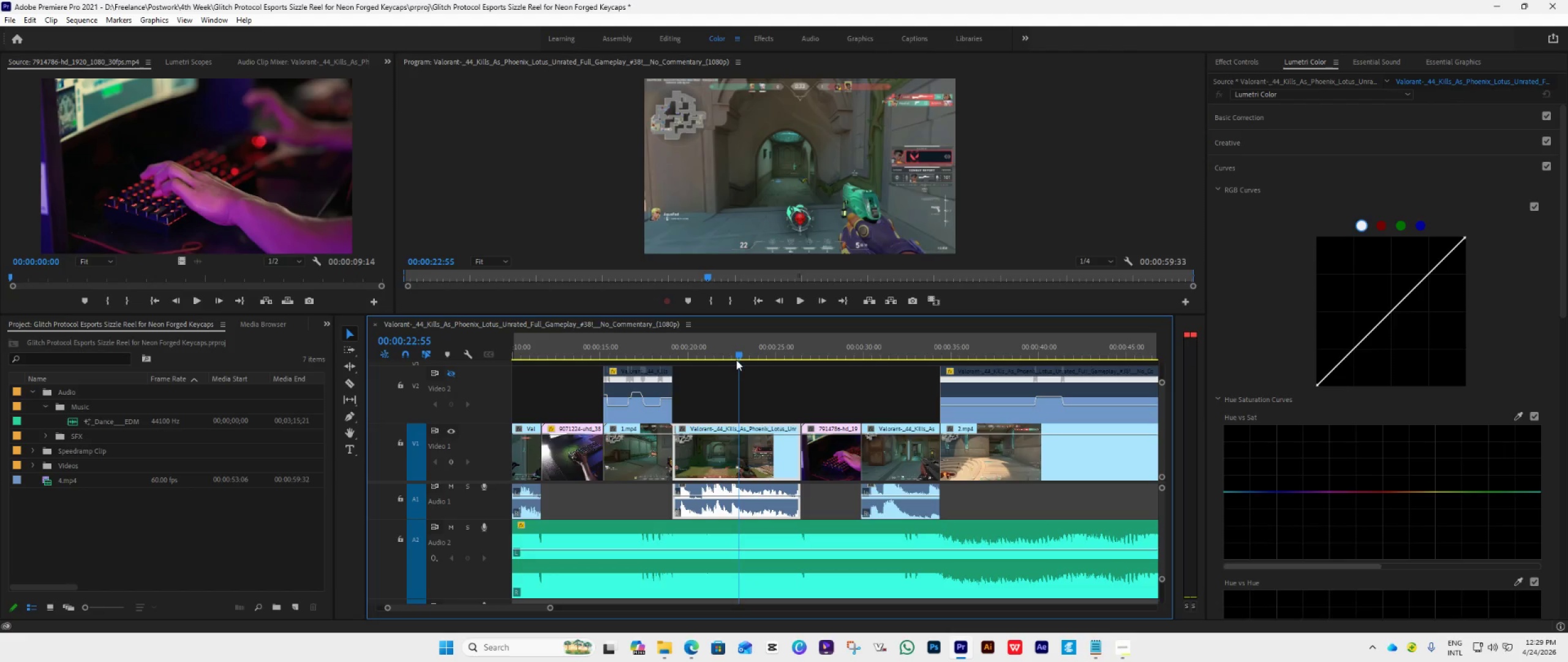 
key(ArrowRight)
 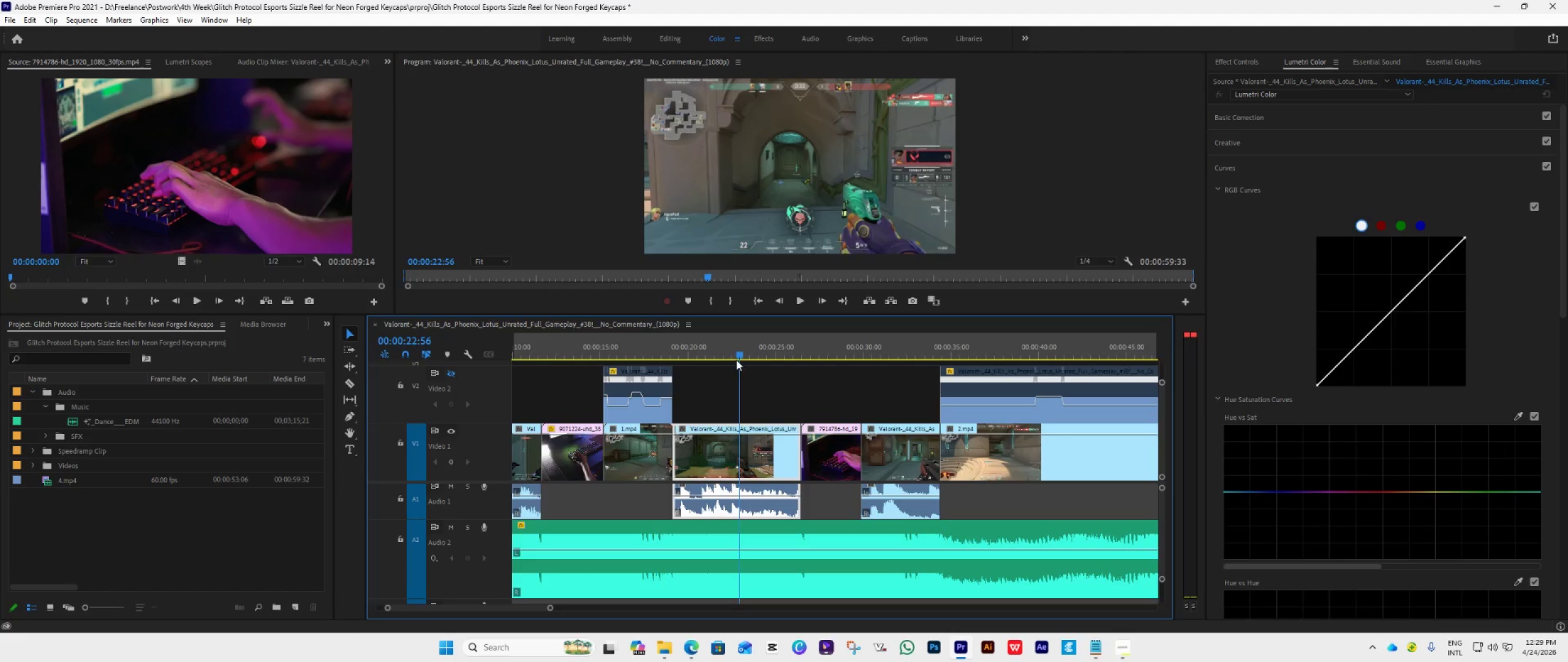 
key(ArrowRight)
 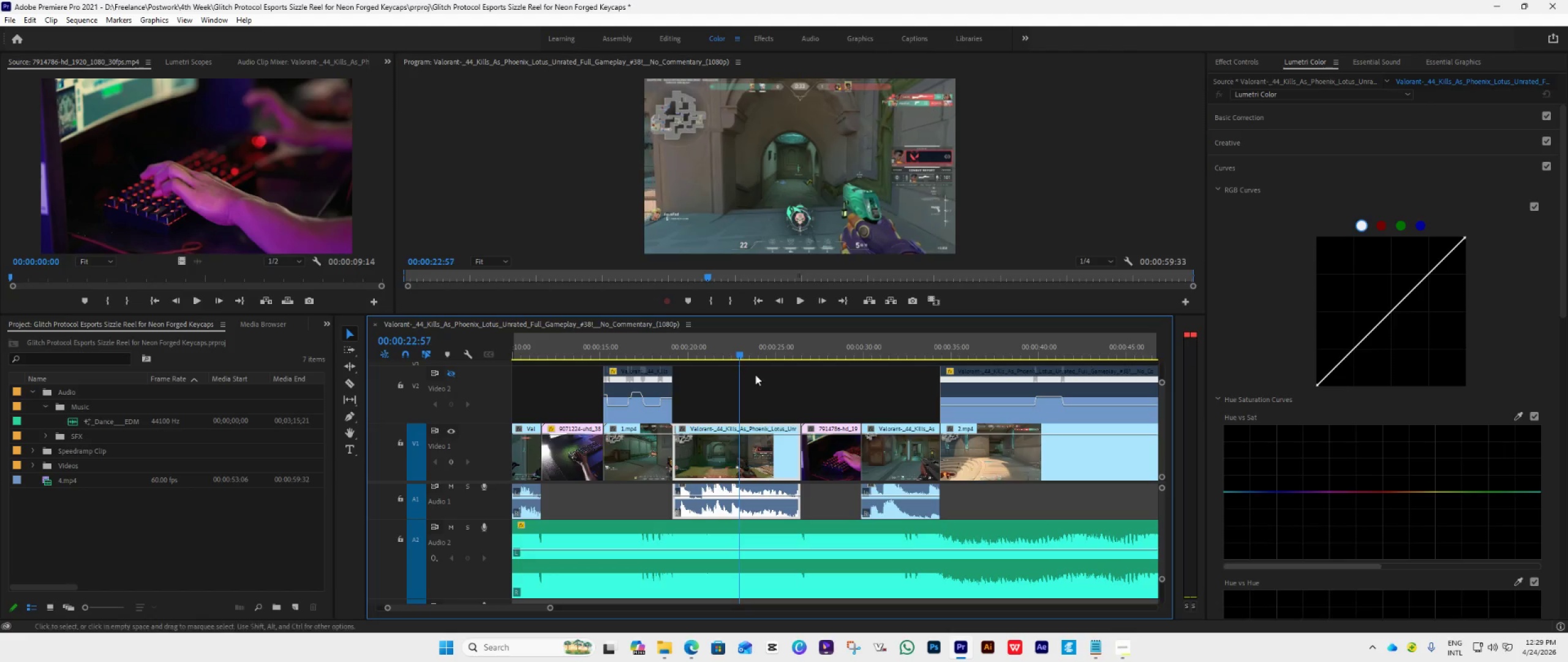 
key(ArrowRight)
 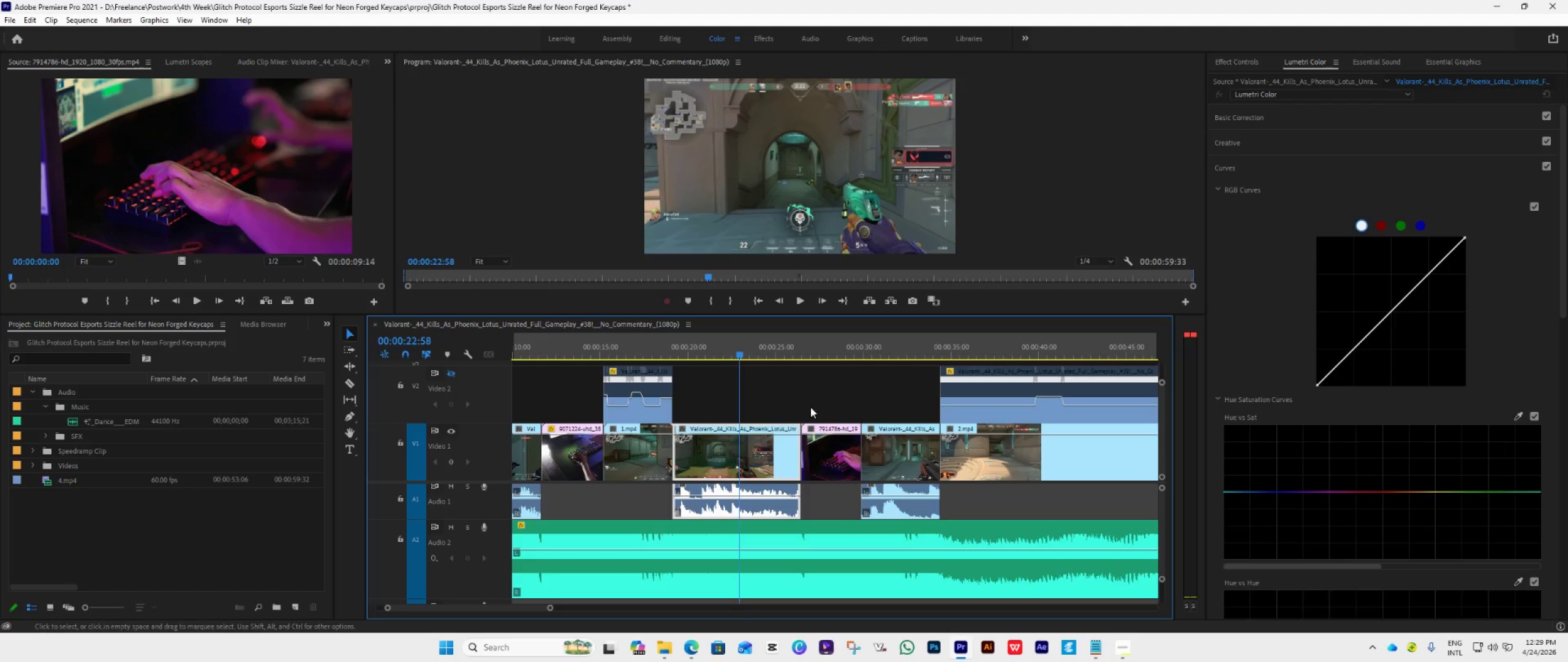 
key(ArrowRight)
 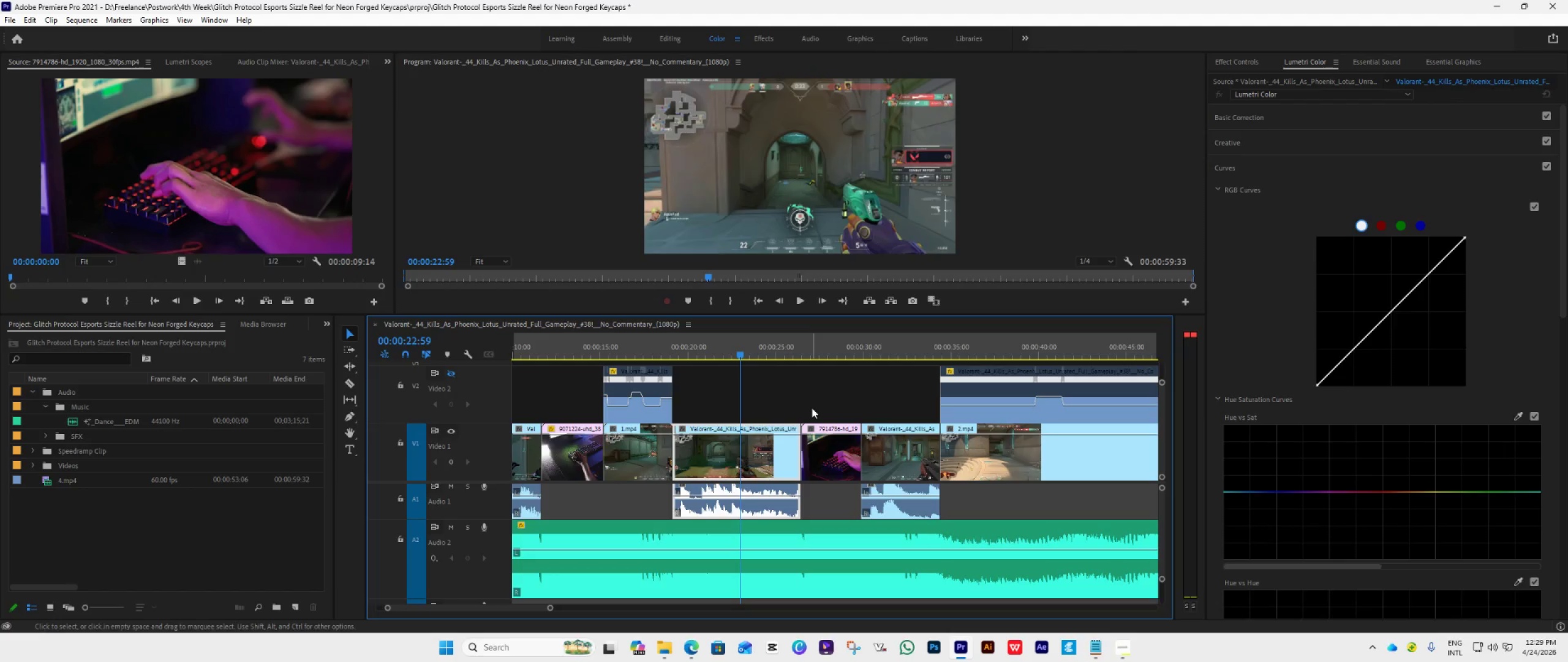 
key(ArrowRight)
 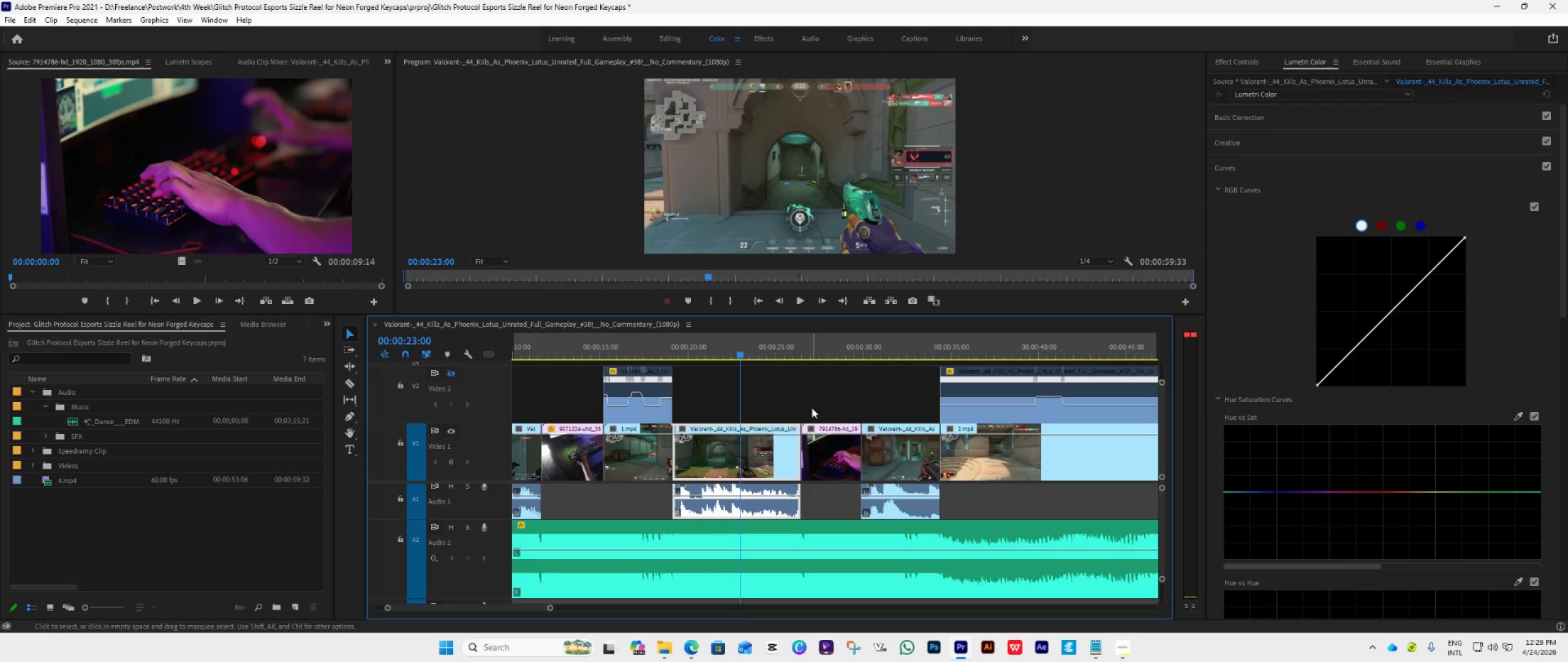 
key(ArrowRight)
 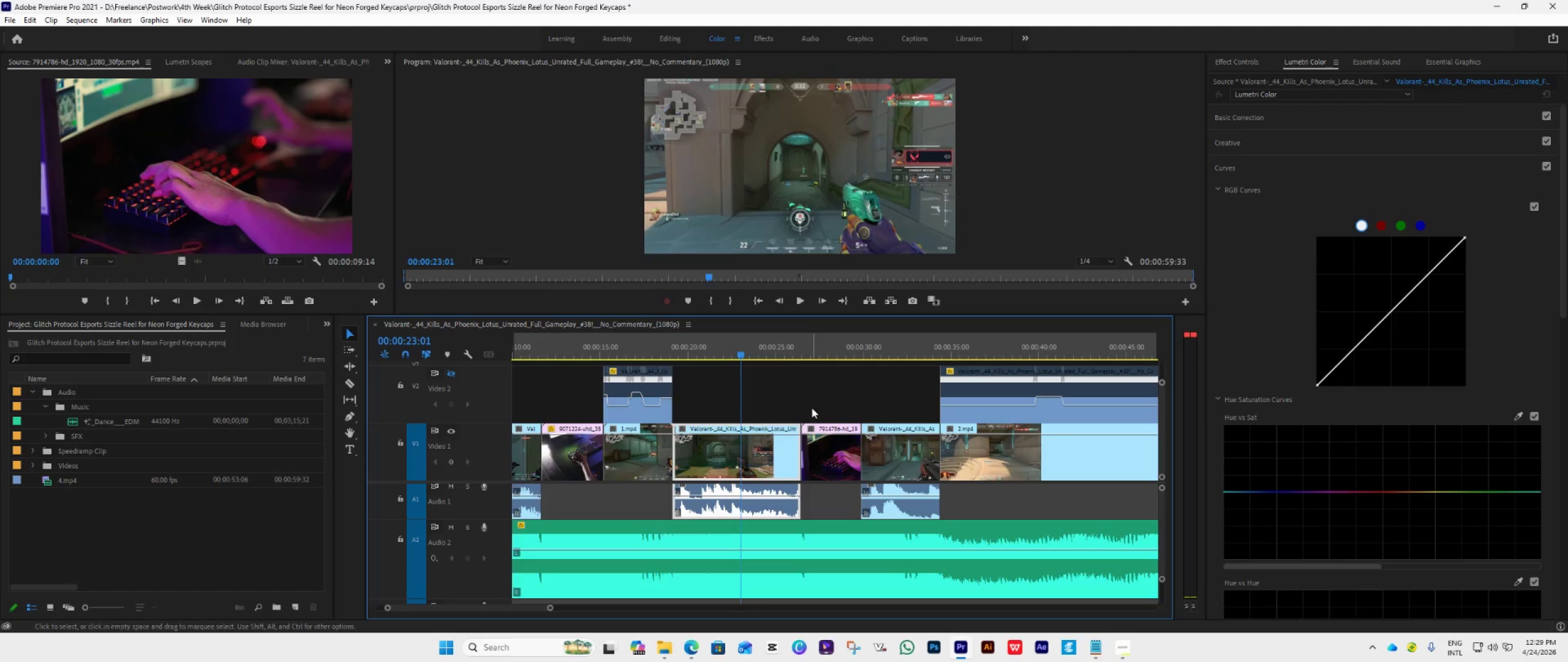 
key(ArrowRight)
 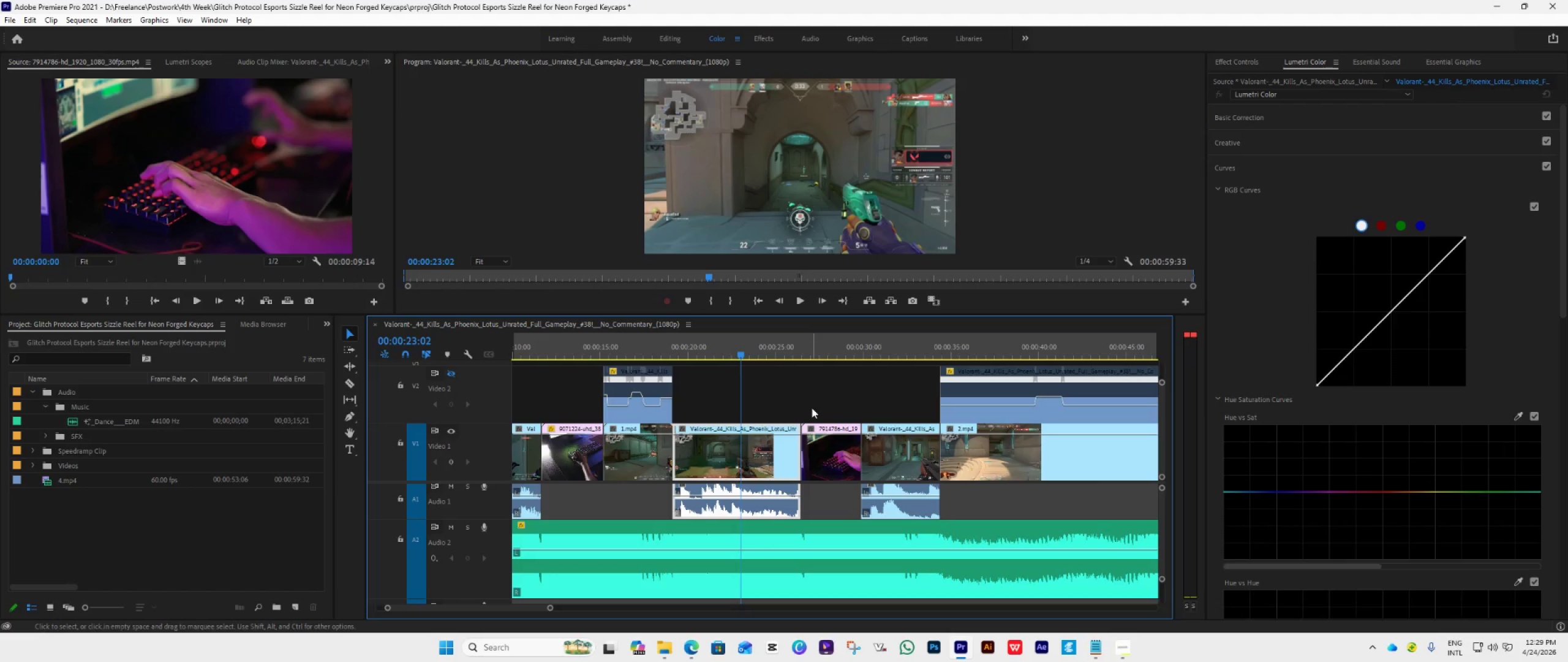 
key(ArrowRight)
 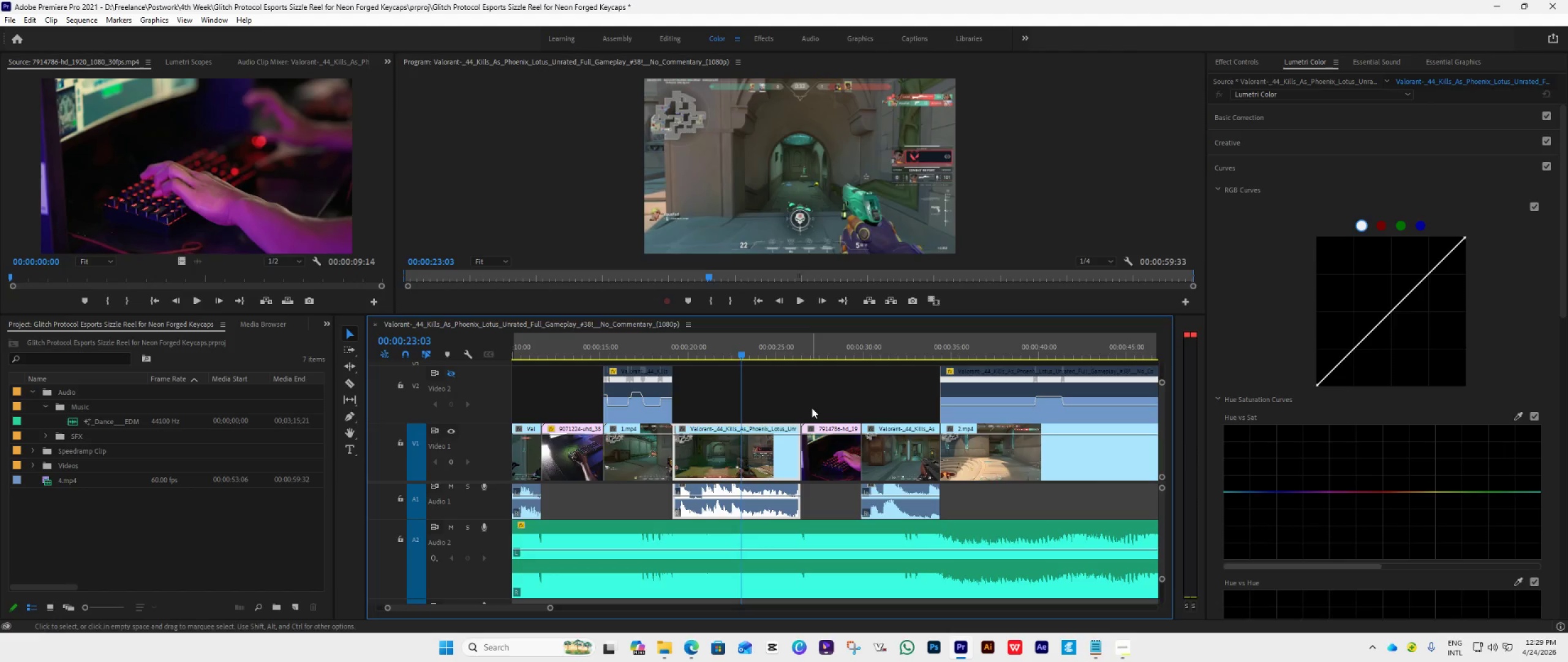 
key(ArrowRight)
 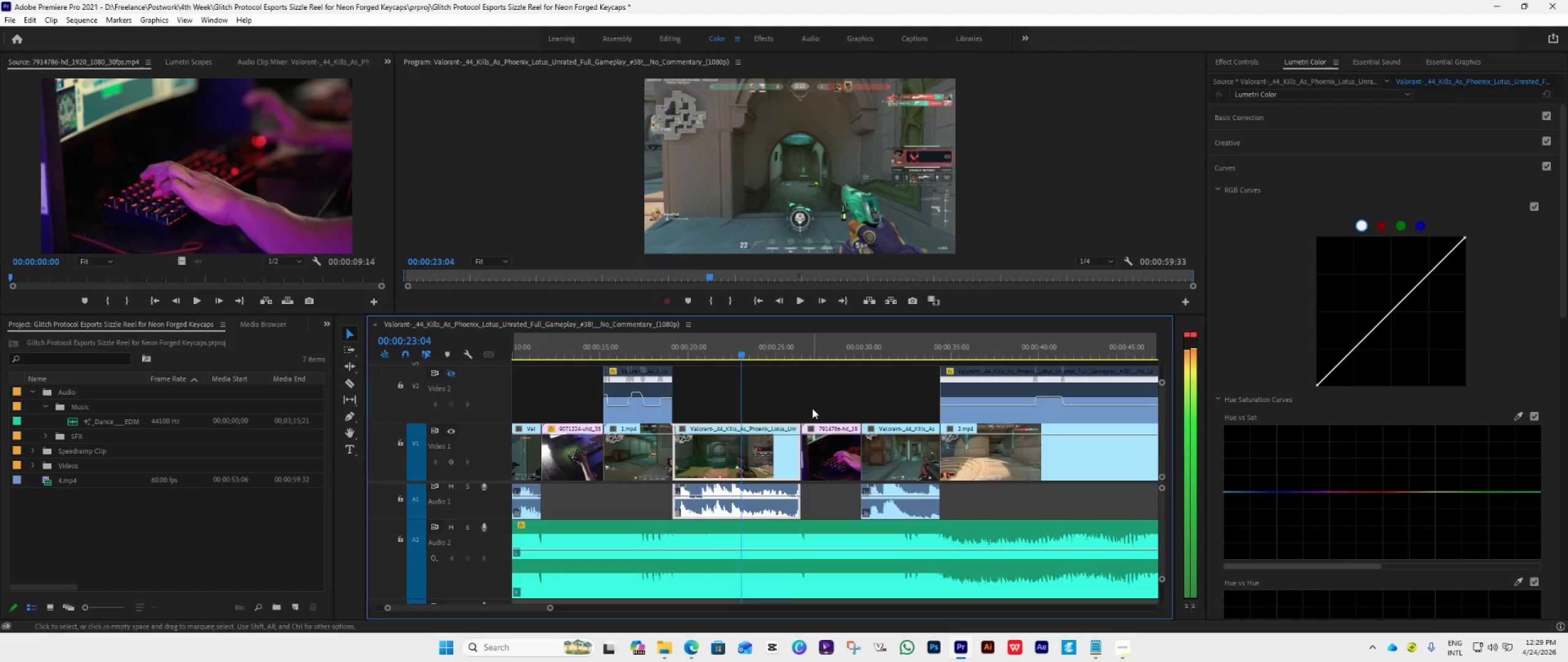 
key(ArrowRight)
 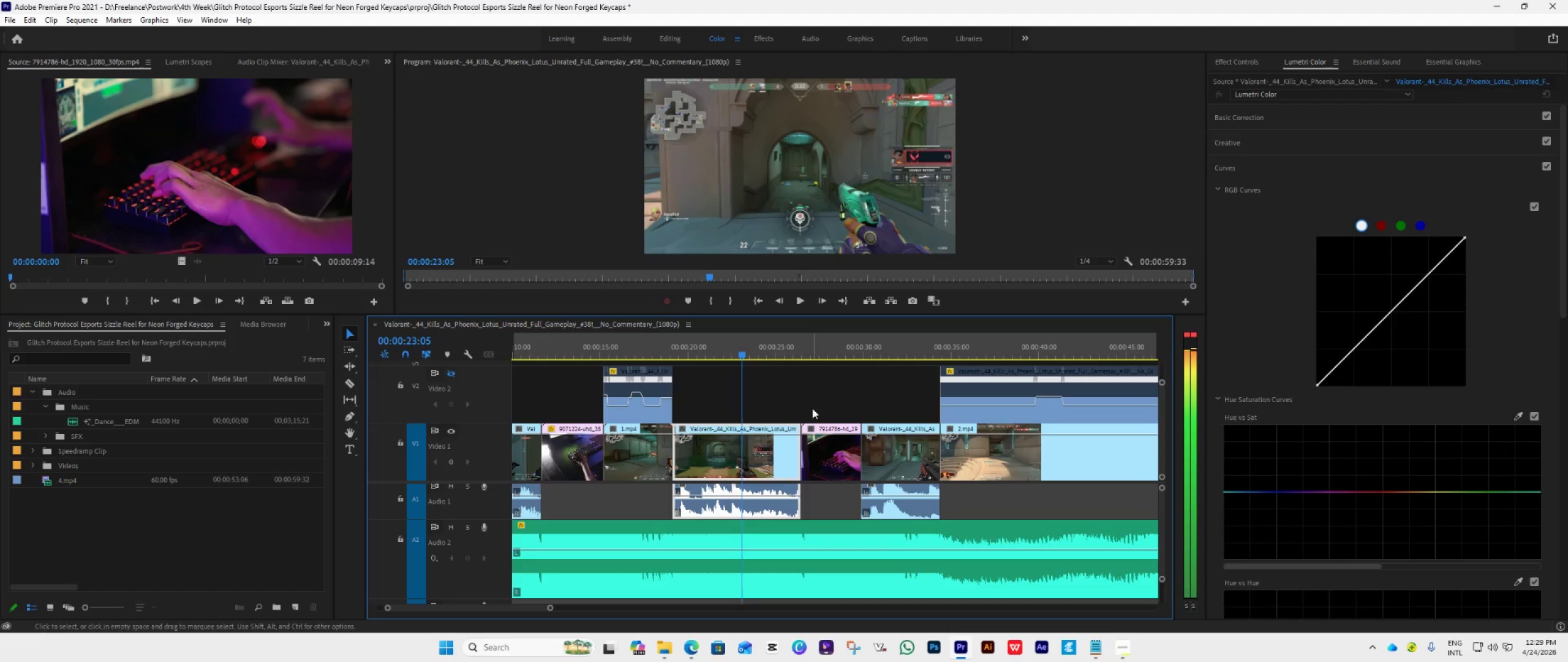 
key(ArrowRight)
 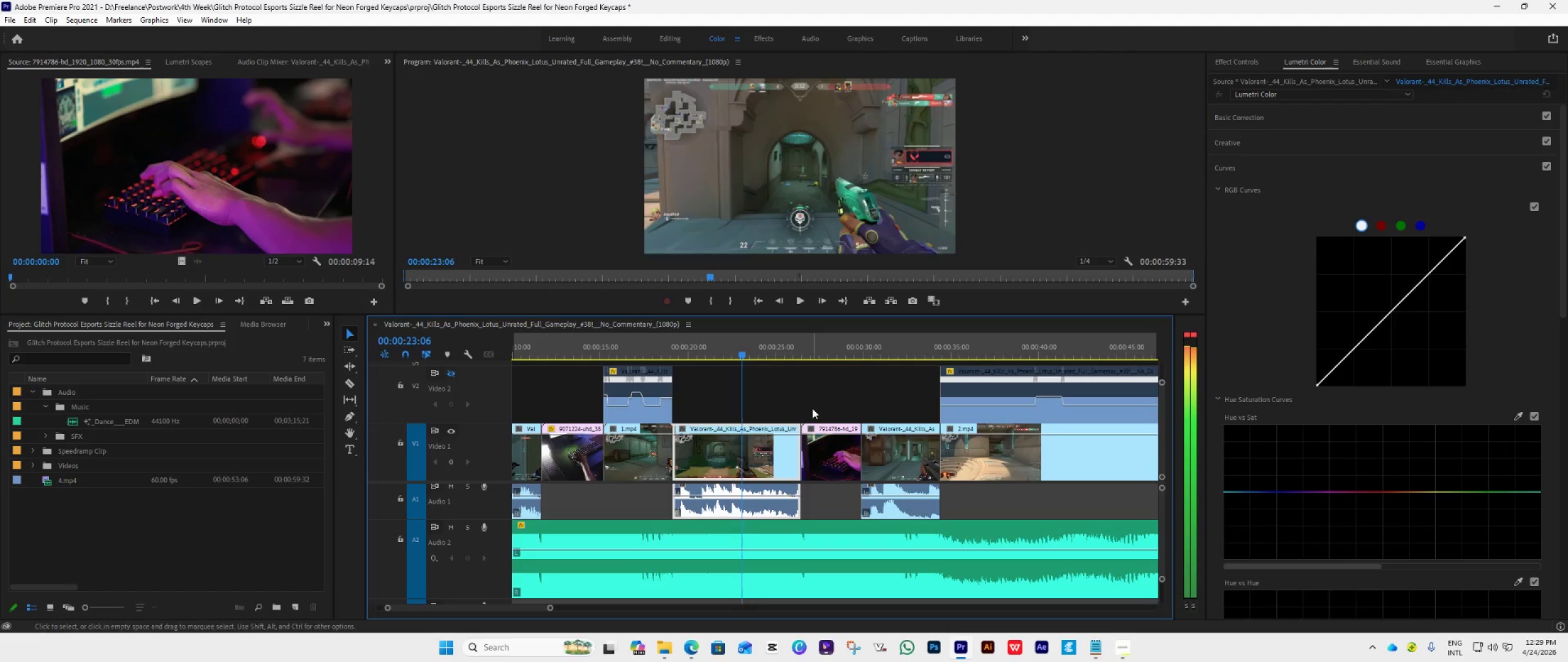 
key(ArrowRight)
 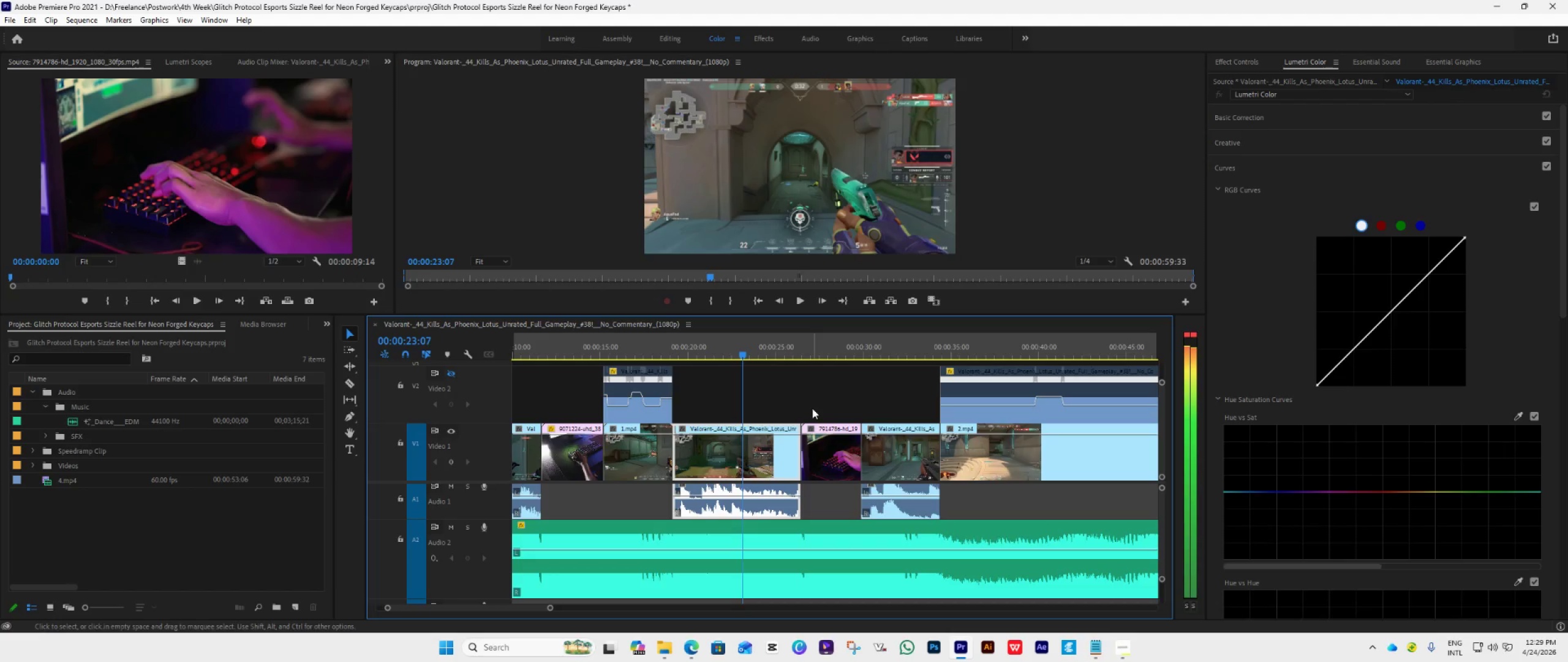 
key(ArrowLeft)
 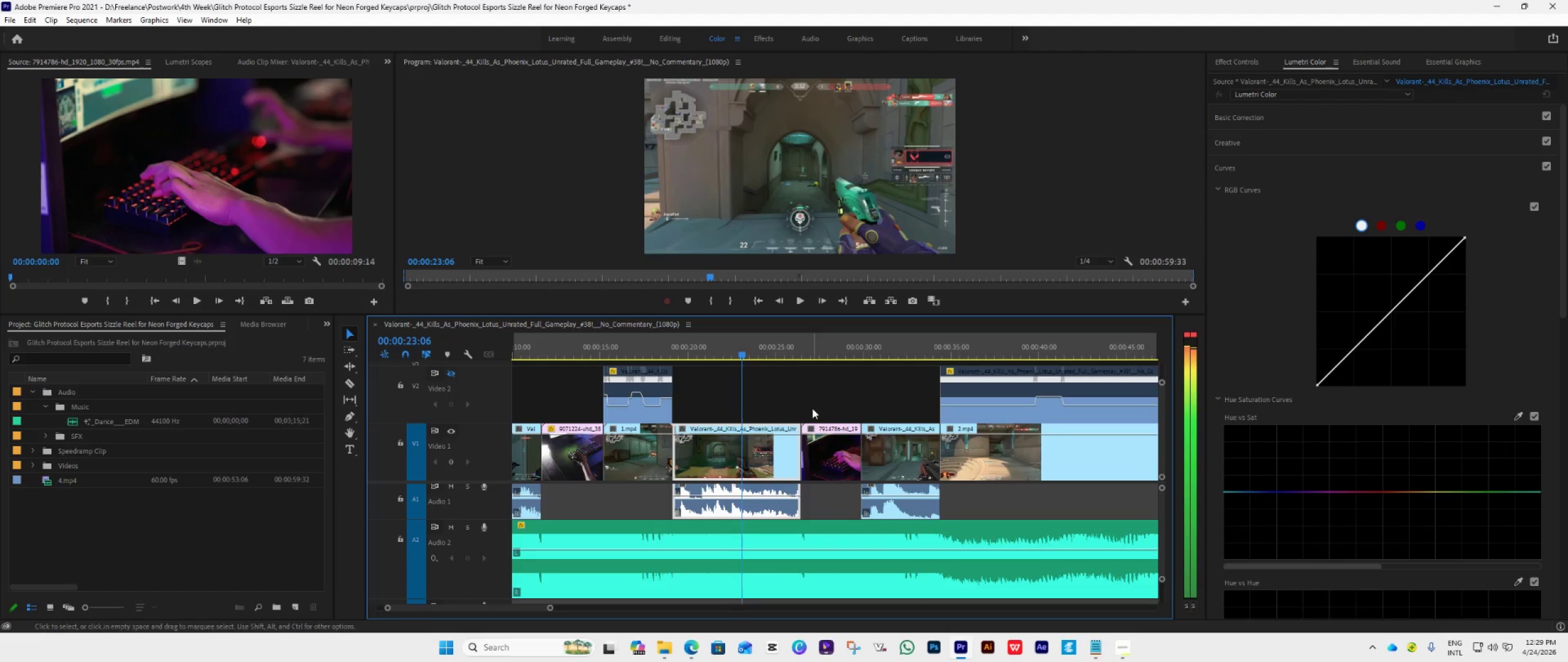 
key(ArrowLeft)
 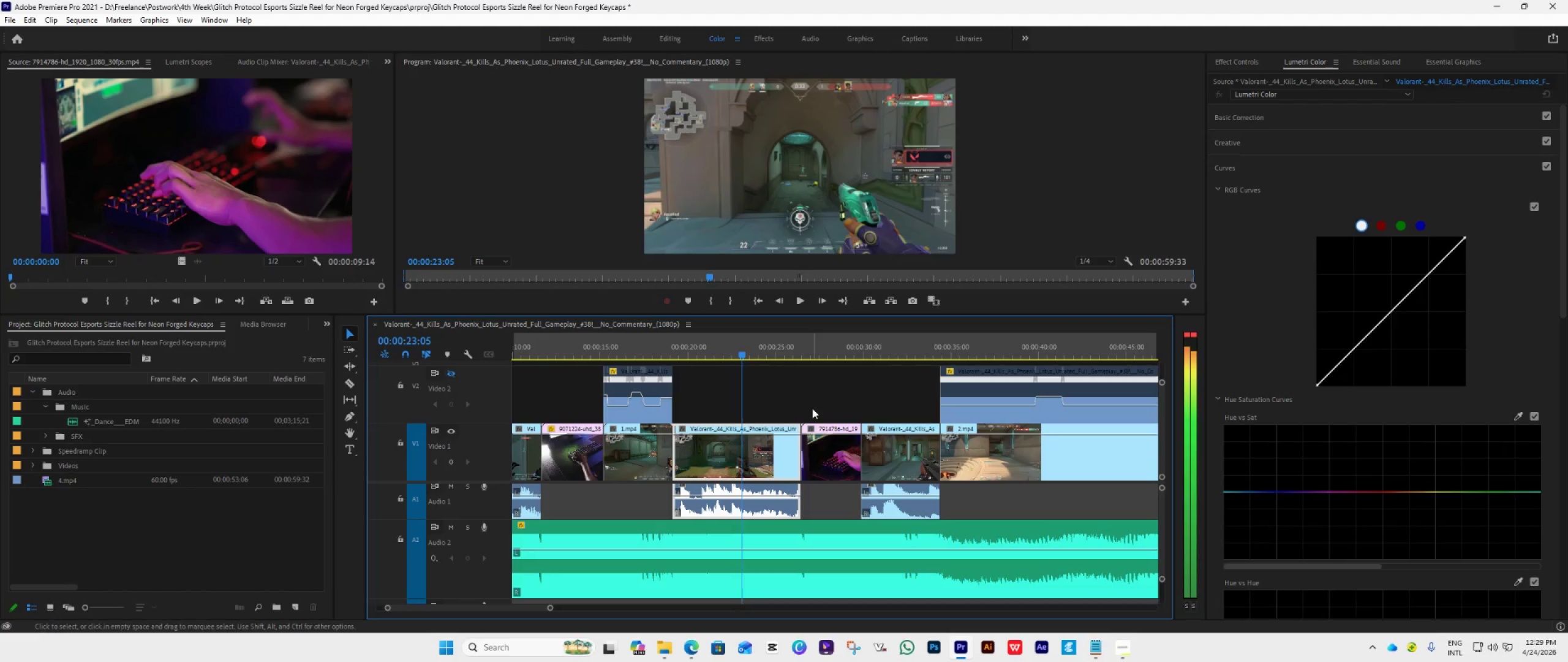 
key(ArrowLeft)
 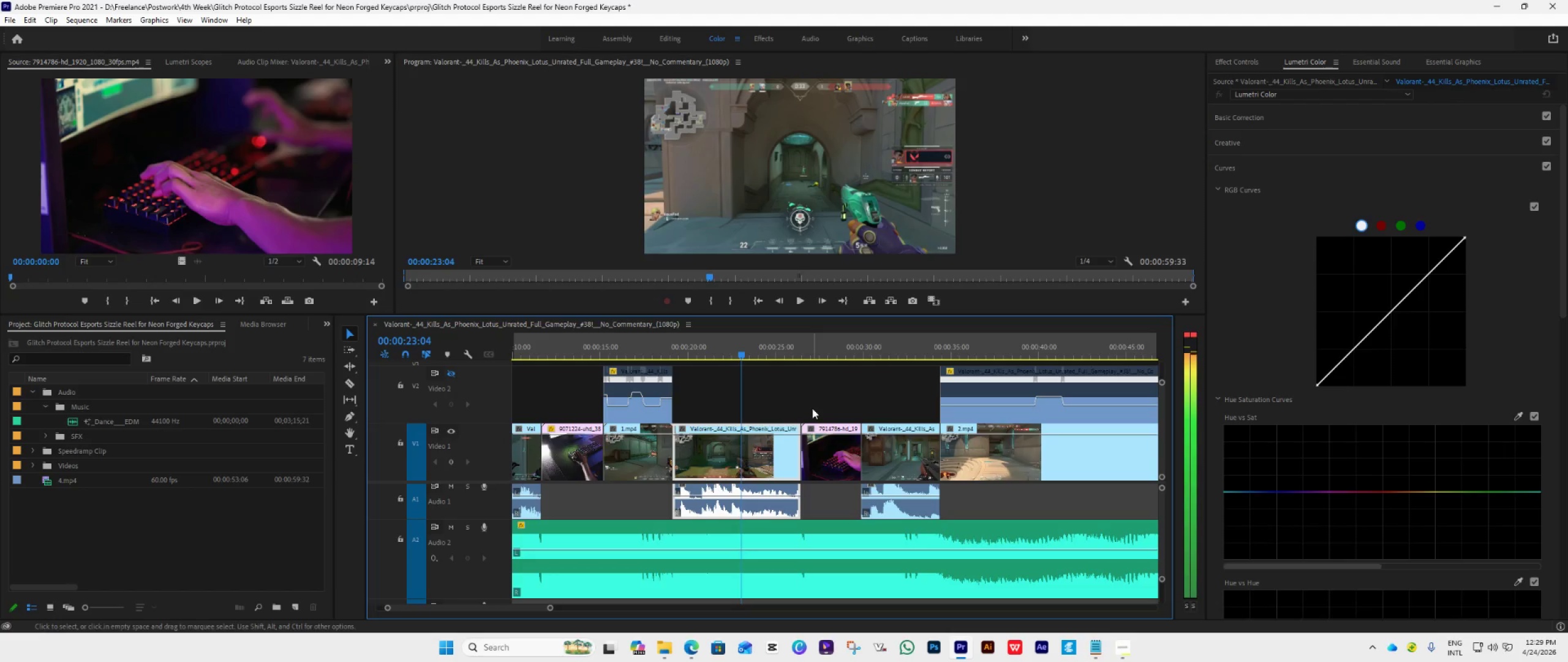 
key(ArrowRight)
 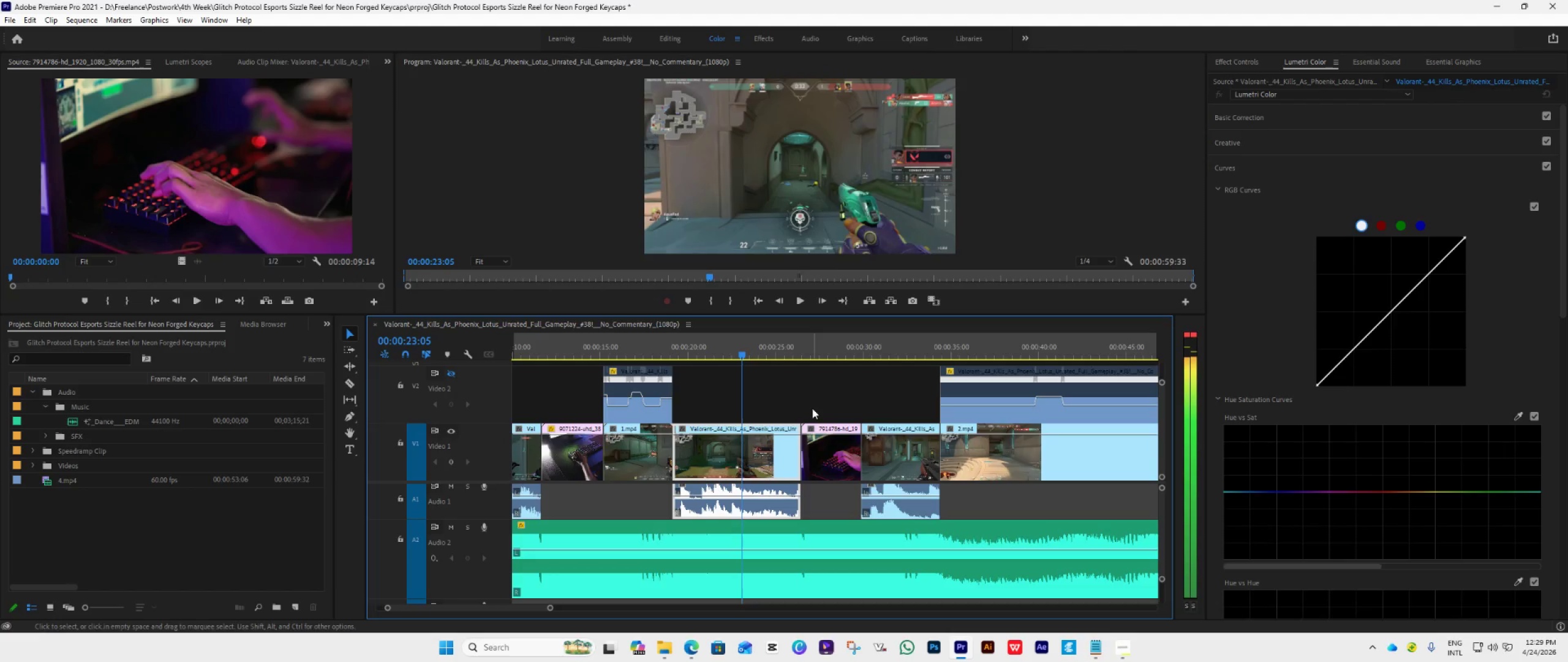 
key(ArrowRight)
 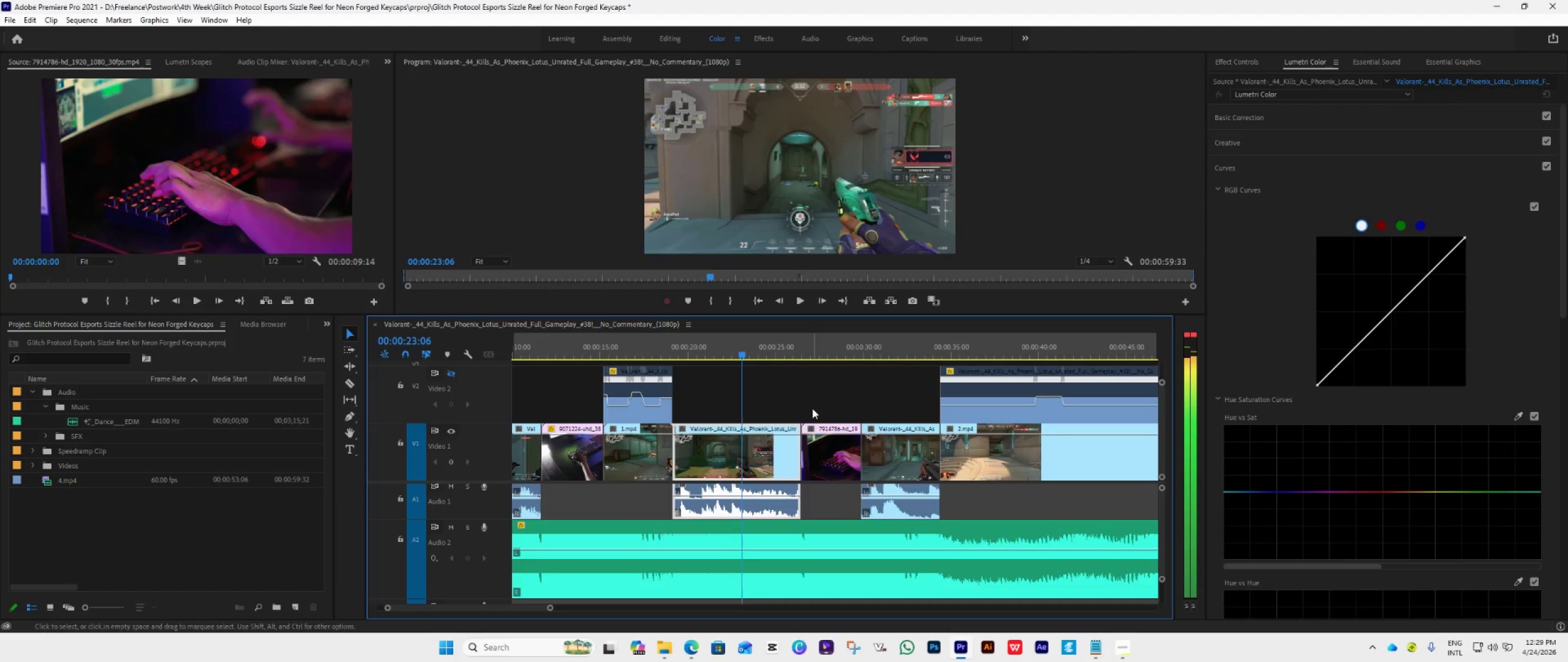 
key(ArrowRight)
 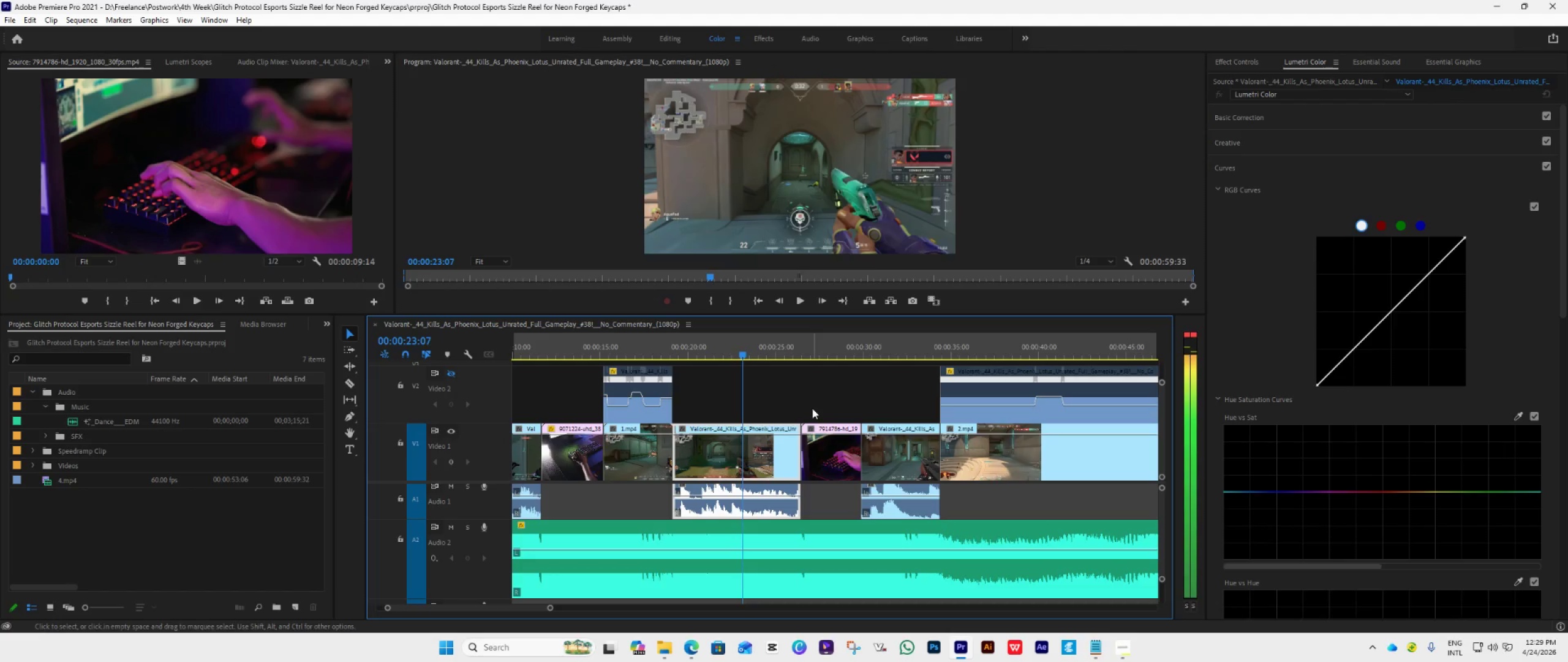 
key(ArrowRight)
 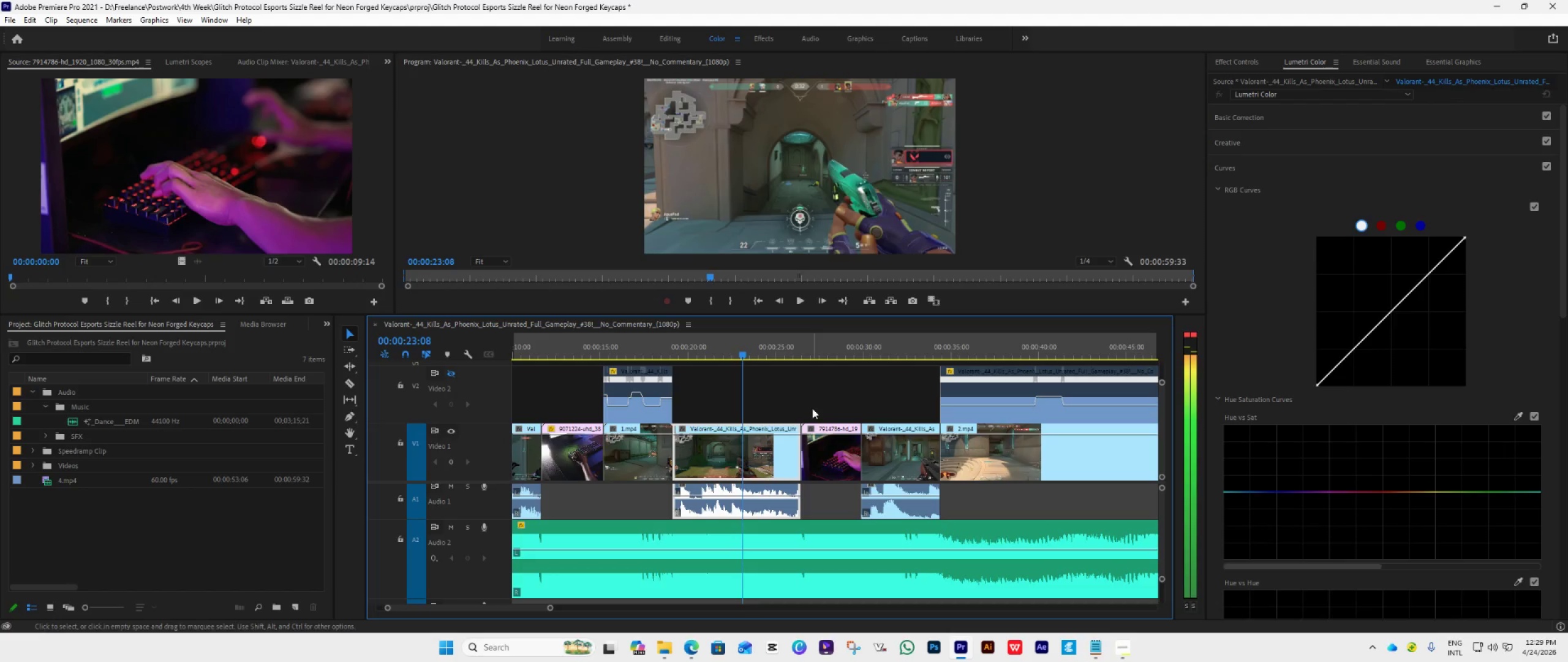 
key(ArrowRight)
 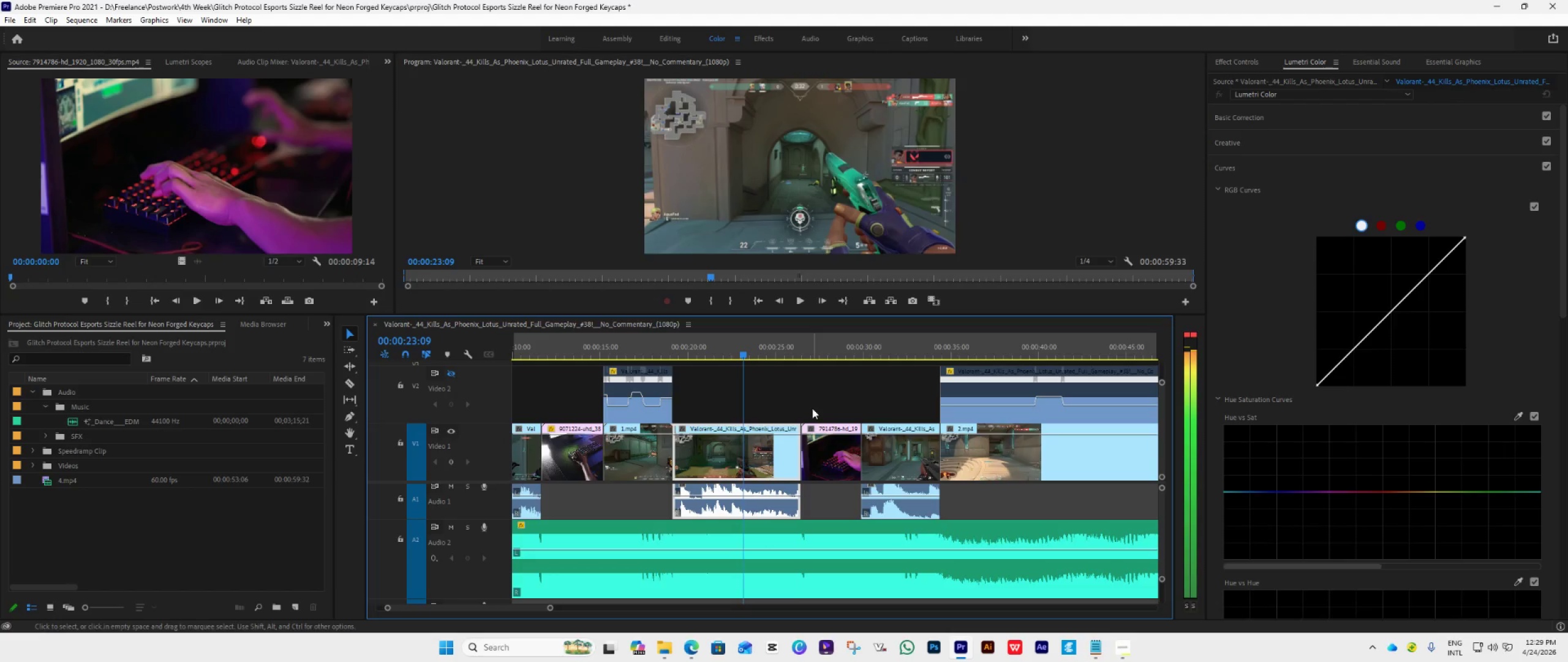 
key(ArrowRight)
 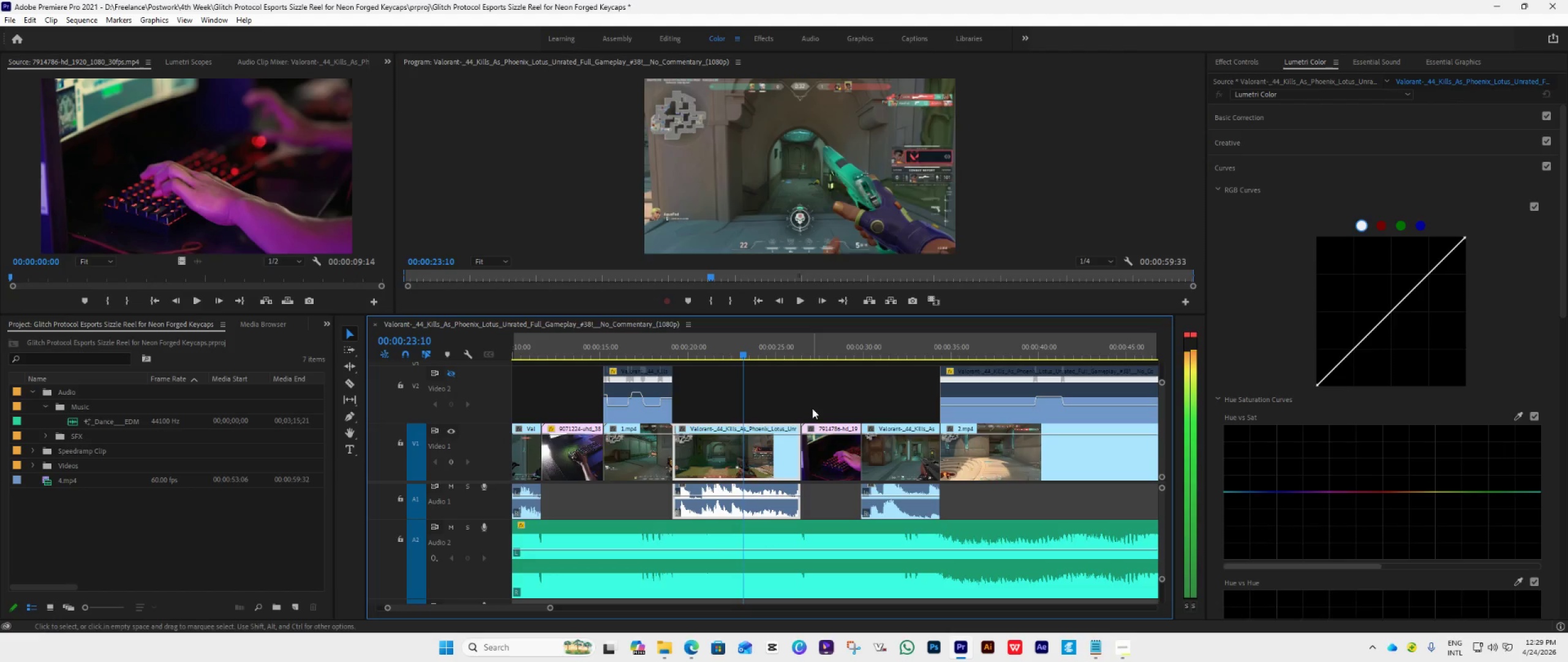 
key(ArrowRight)
 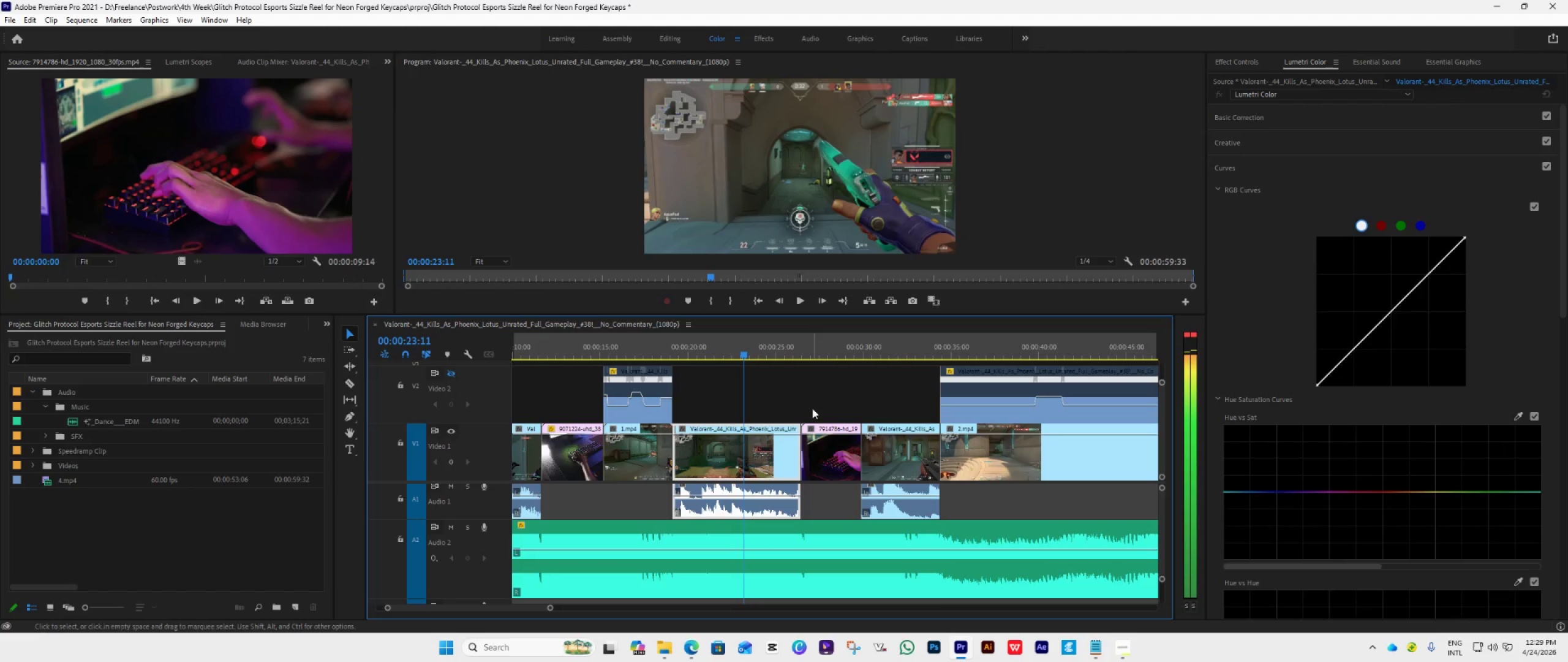 
key(ArrowRight)
 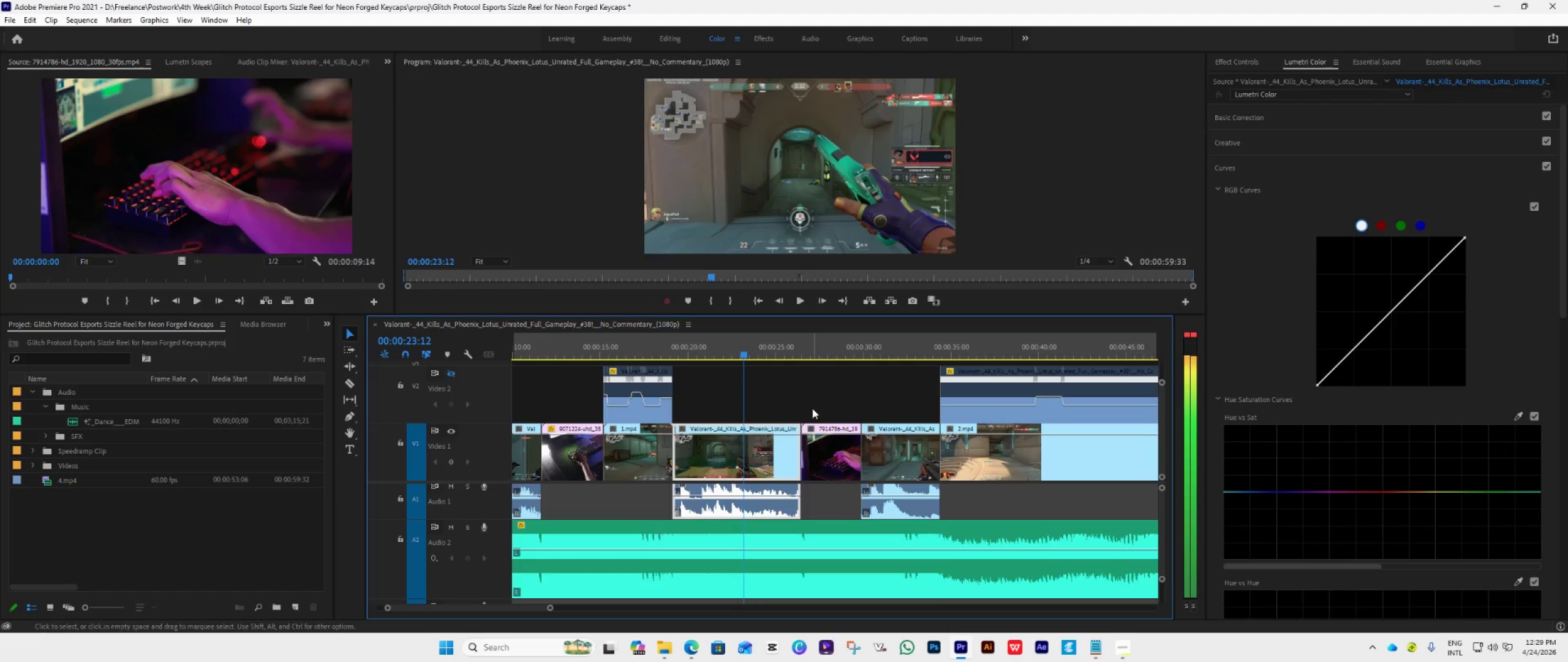 
key(ArrowRight)
 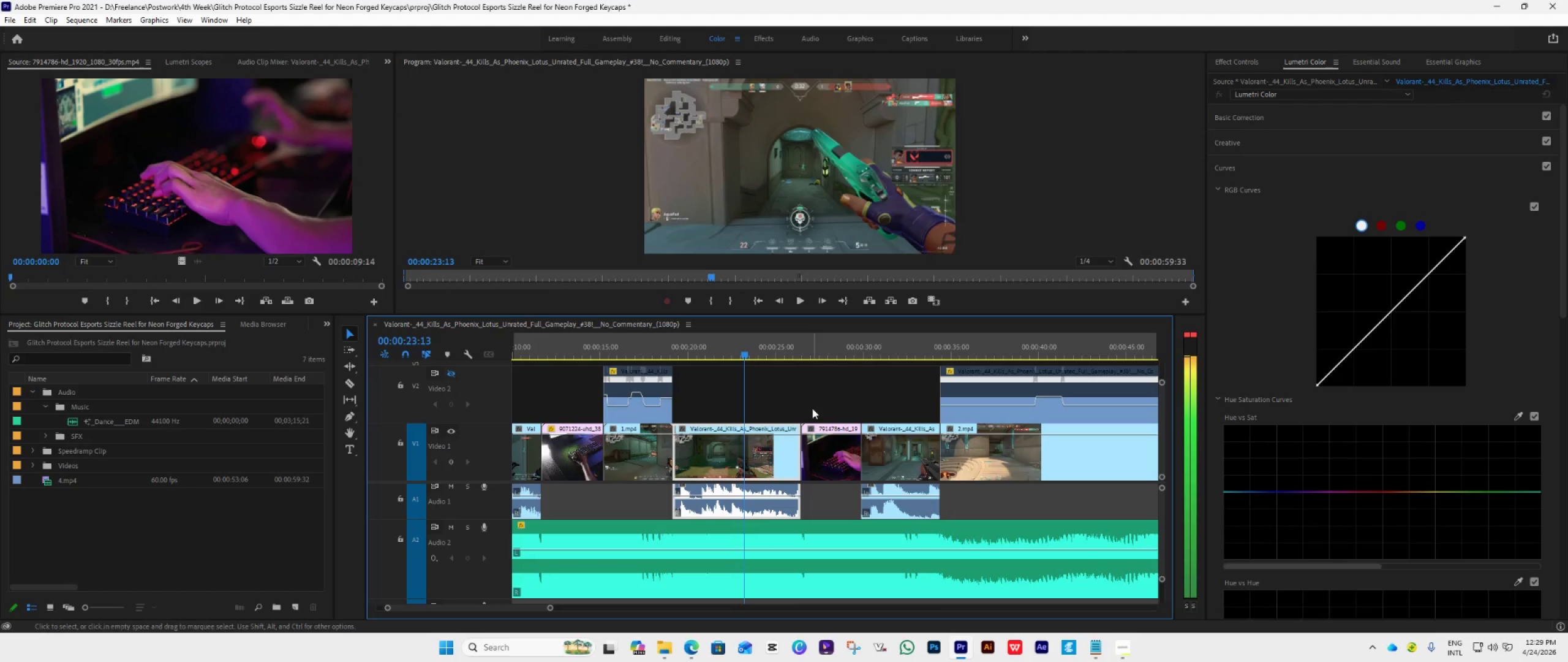 
key(ArrowRight)
 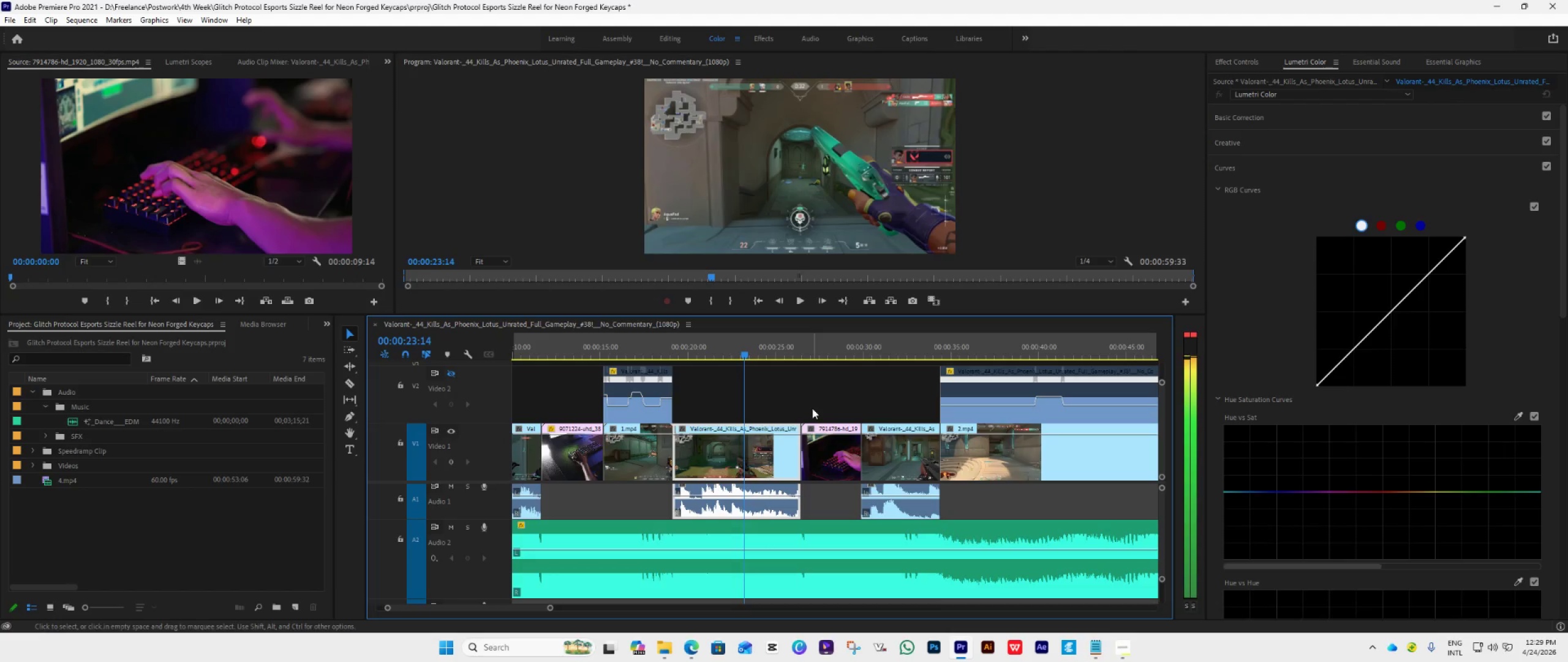 
key(ArrowRight)
 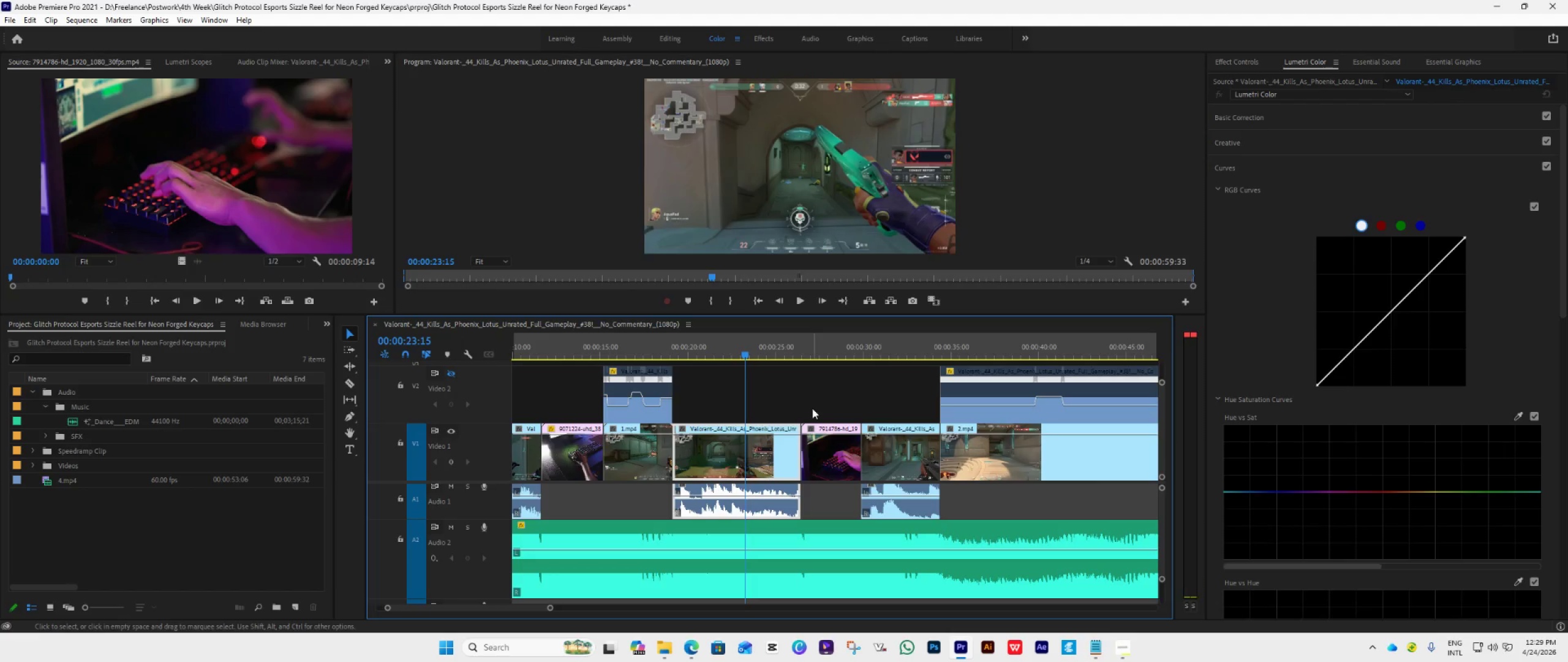 
key(ArrowRight)
 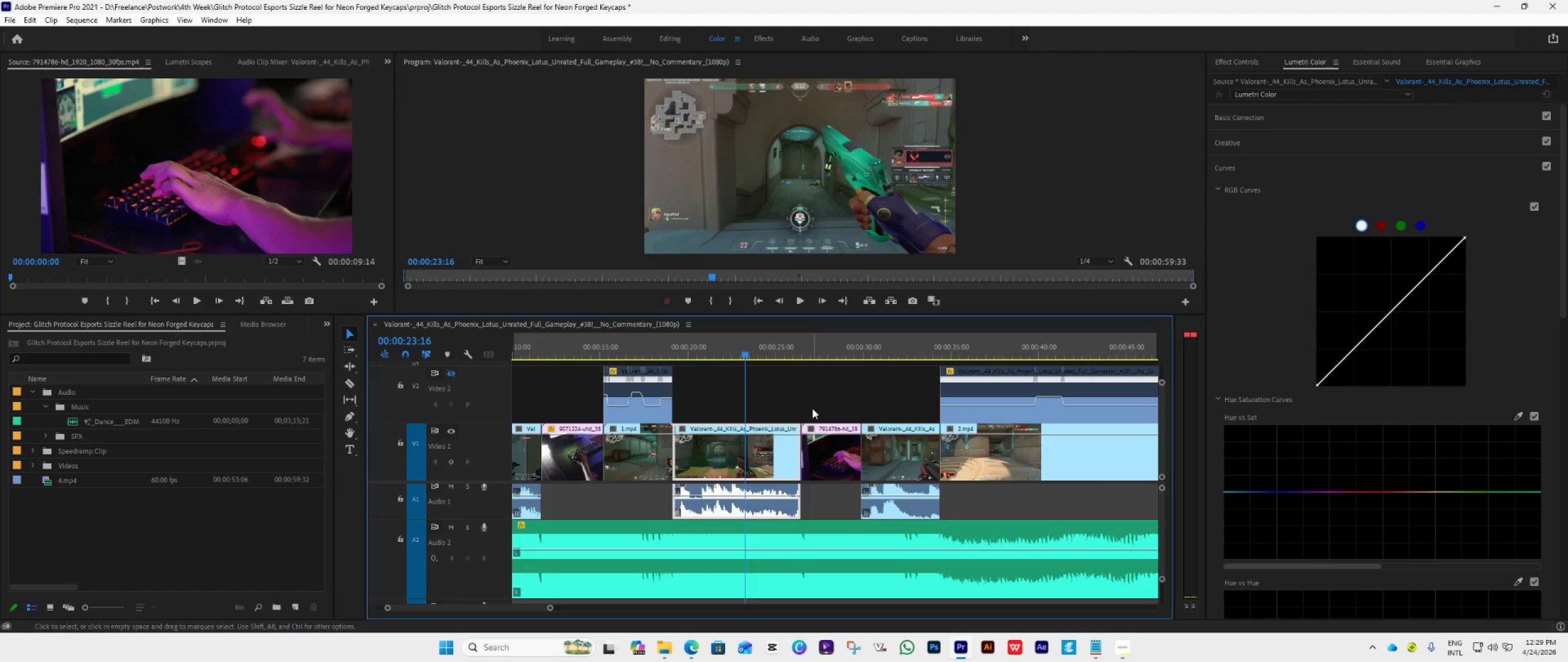 
hold_key(key=ArrowRight, duration=0.34)
 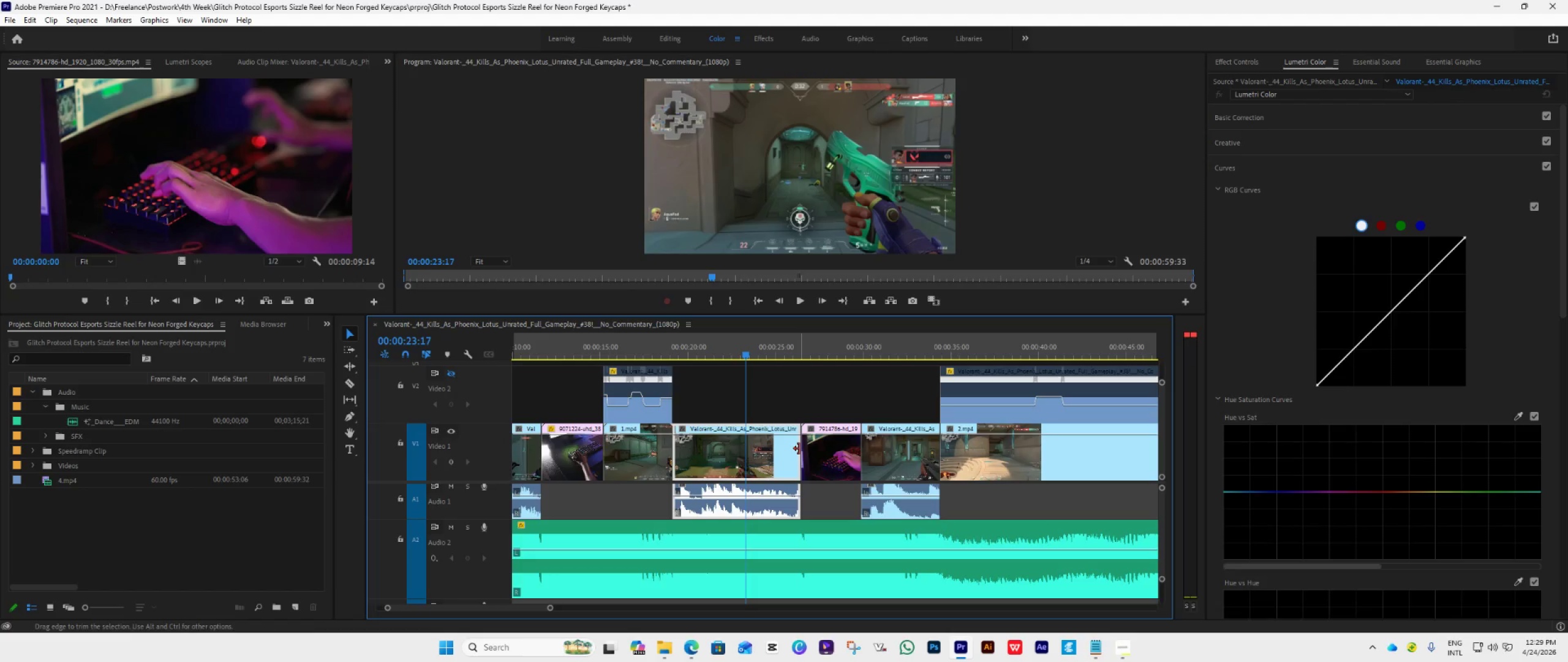 
left_click_drag(start_coordinate=[799, 448], to_coordinate=[747, 495])
 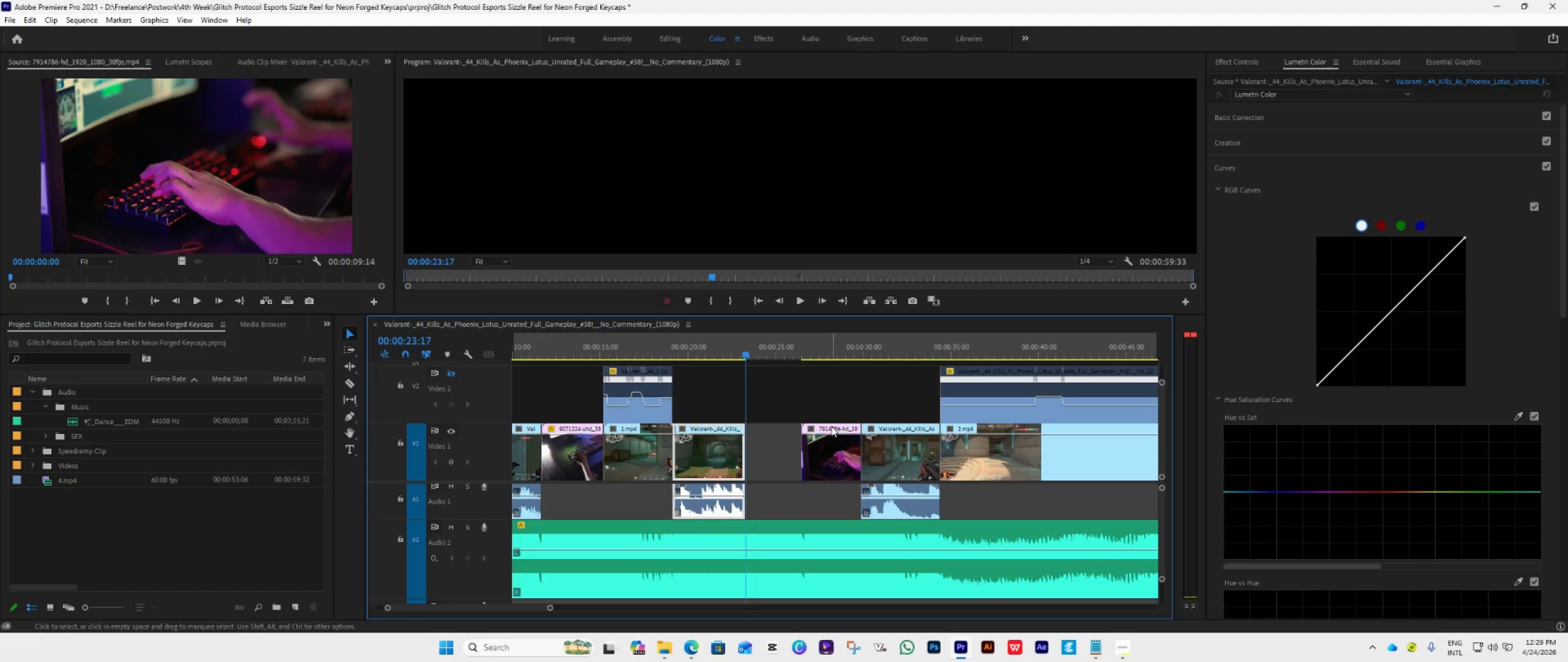 
left_click_drag(start_coordinate=[831, 426], to_coordinate=[779, 439])
 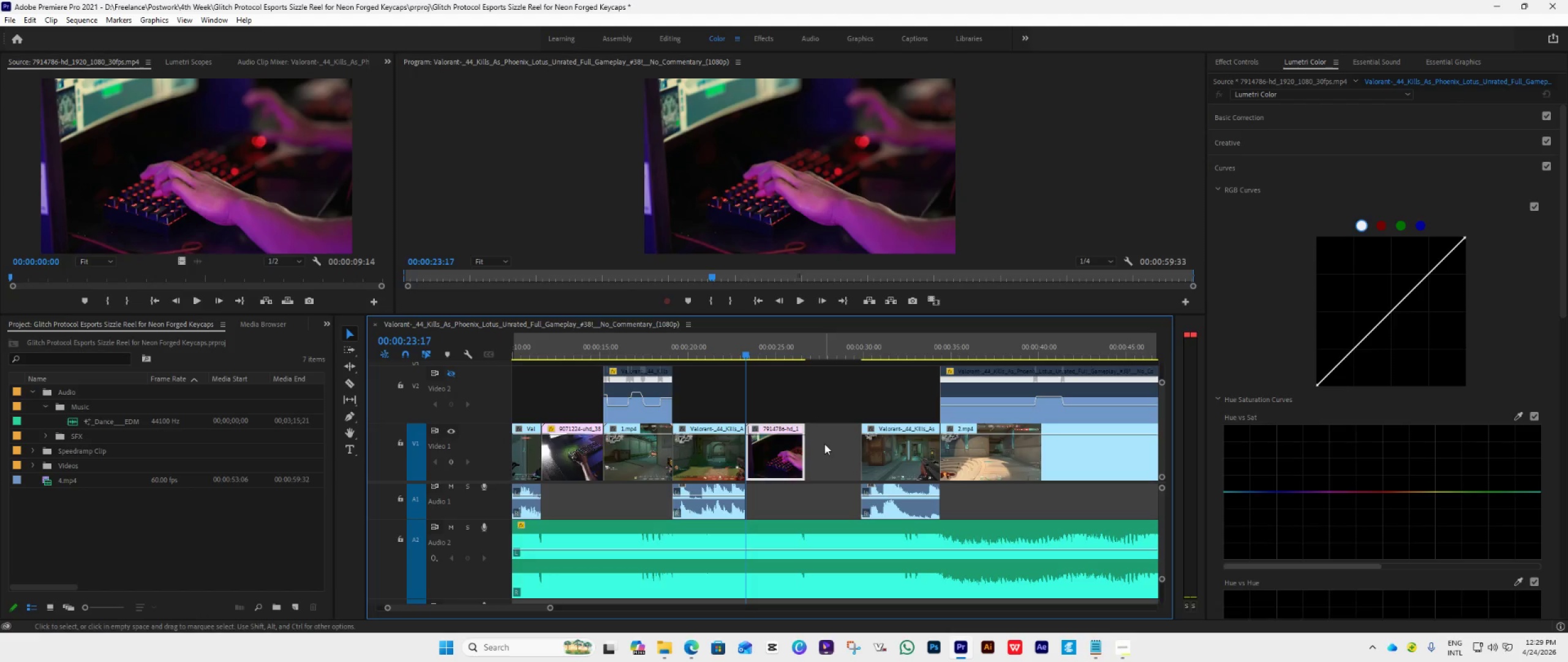 
key(Space)
 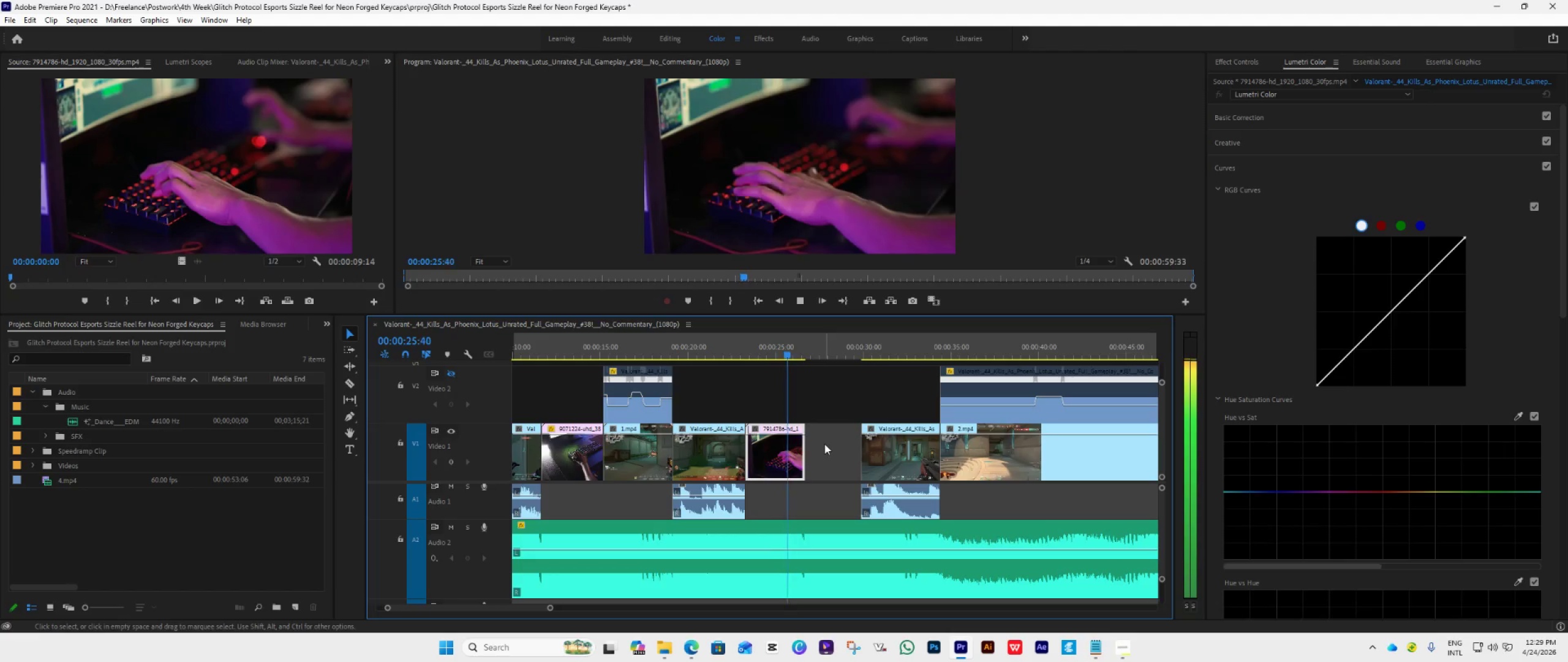 
key(Space)
 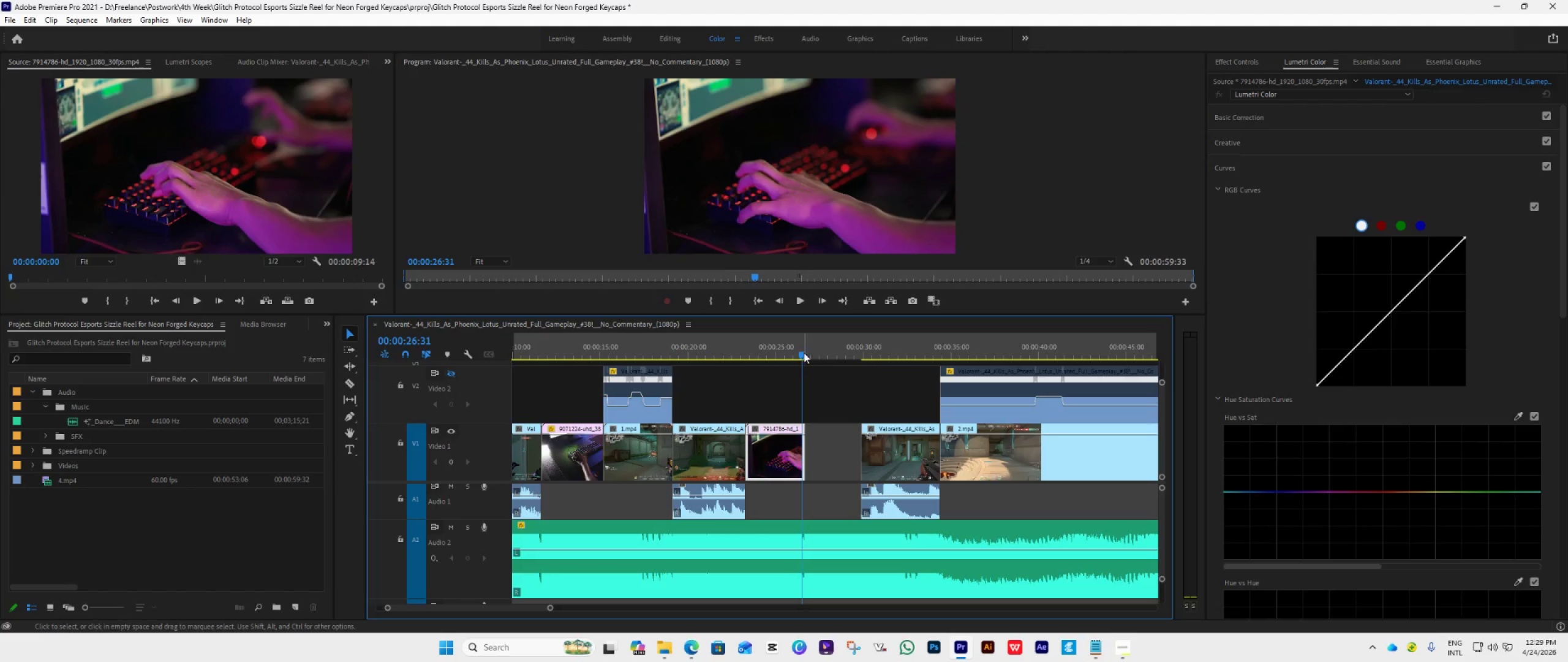 
left_click_drag(start_coordinate=[804, 352], to_coordinate=[796, 362])
 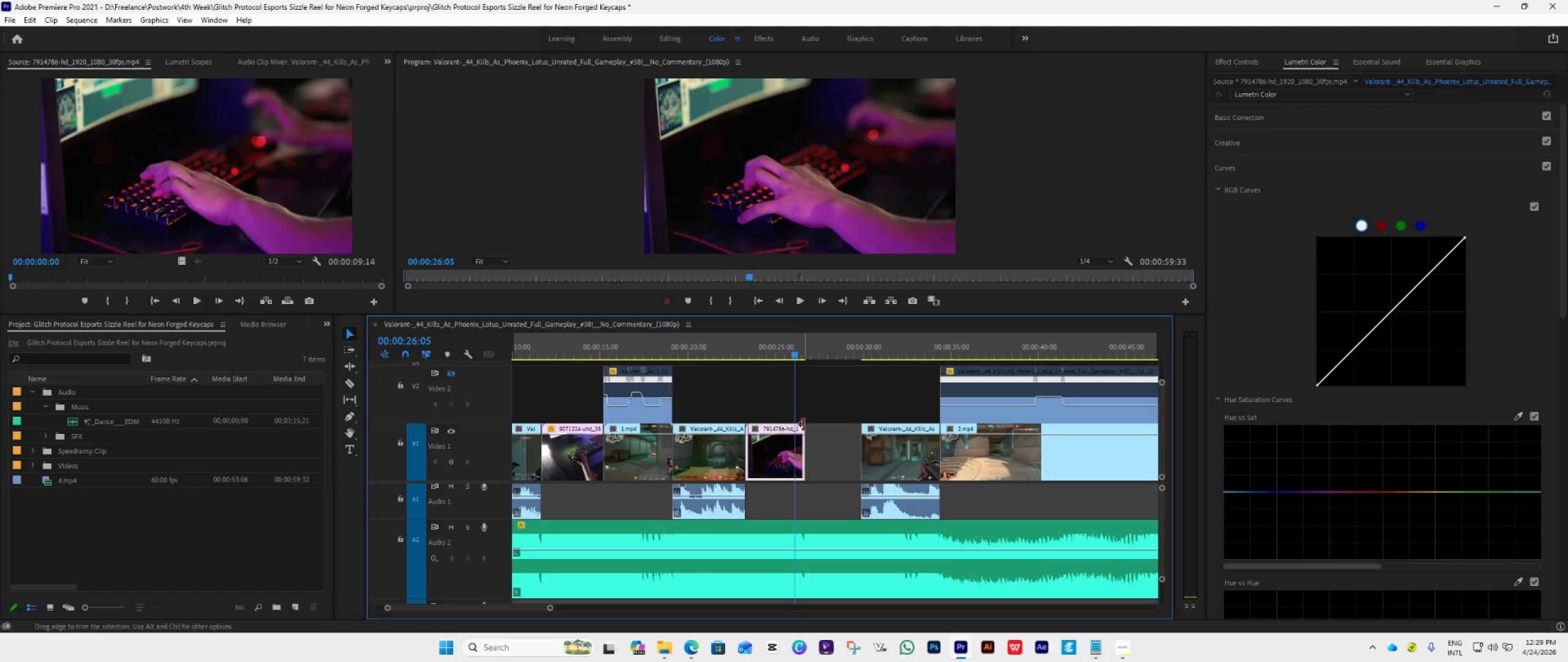 
left_click_drag(start_coordinate=[803, 426], to_coordinate=[792, 446])
 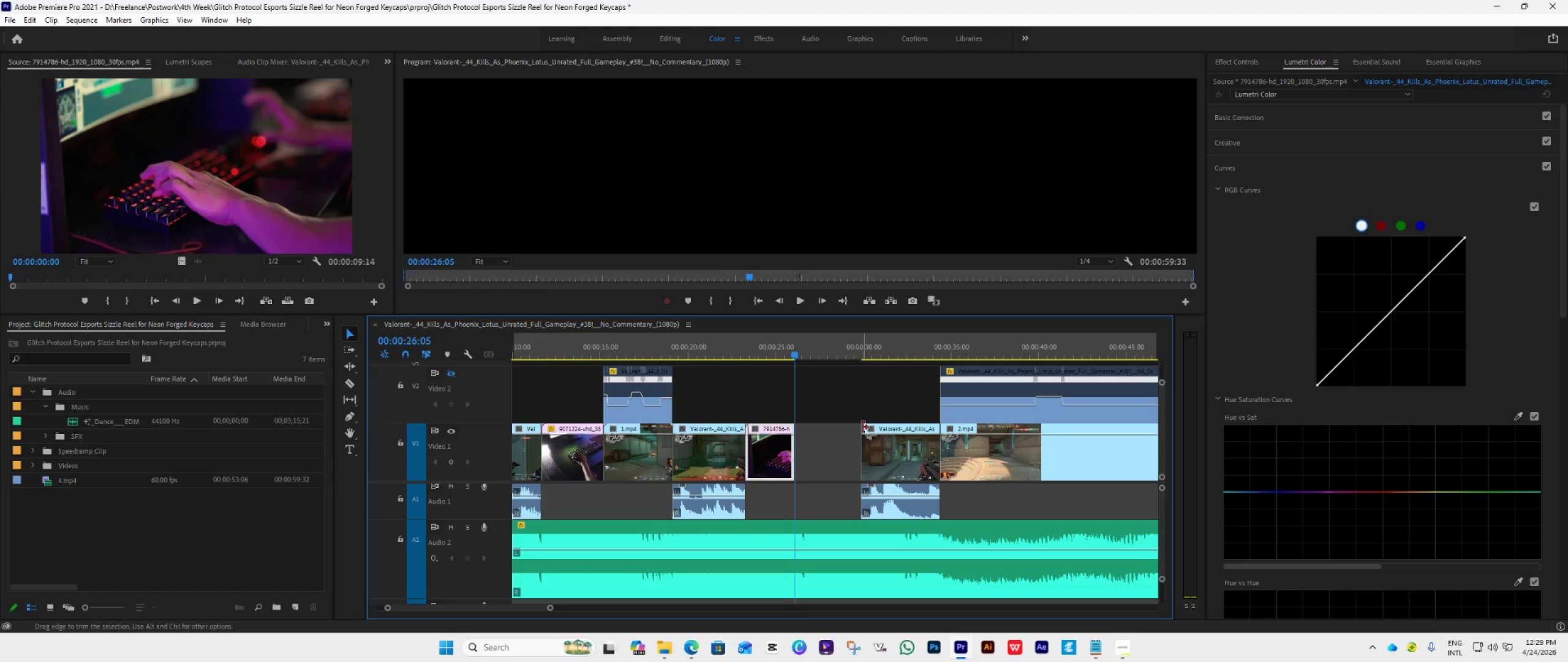 
left_click_drag(start_coordinate=[862, 427], to_coordinate=[870, 428])
 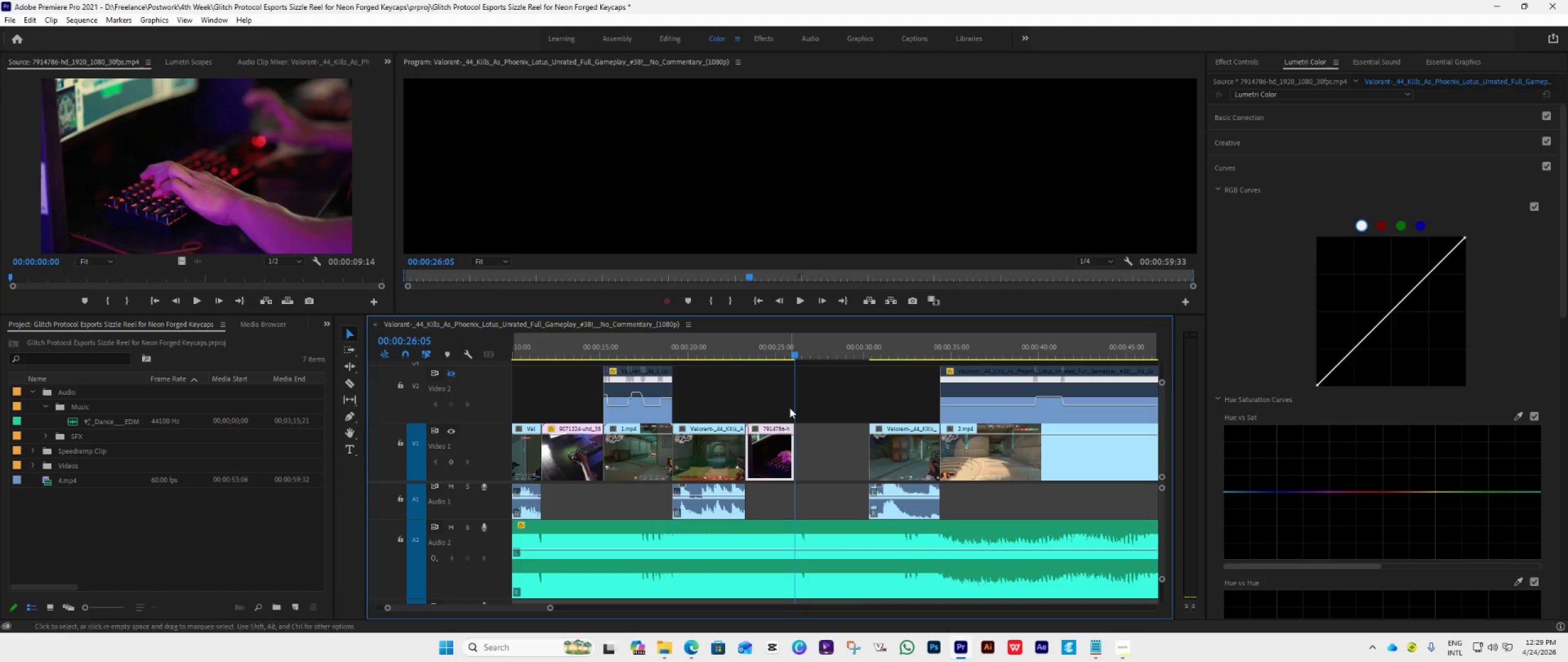 
left_click_drag(start_coordinate=[793, 355], to_coordinate=[772, 384])
 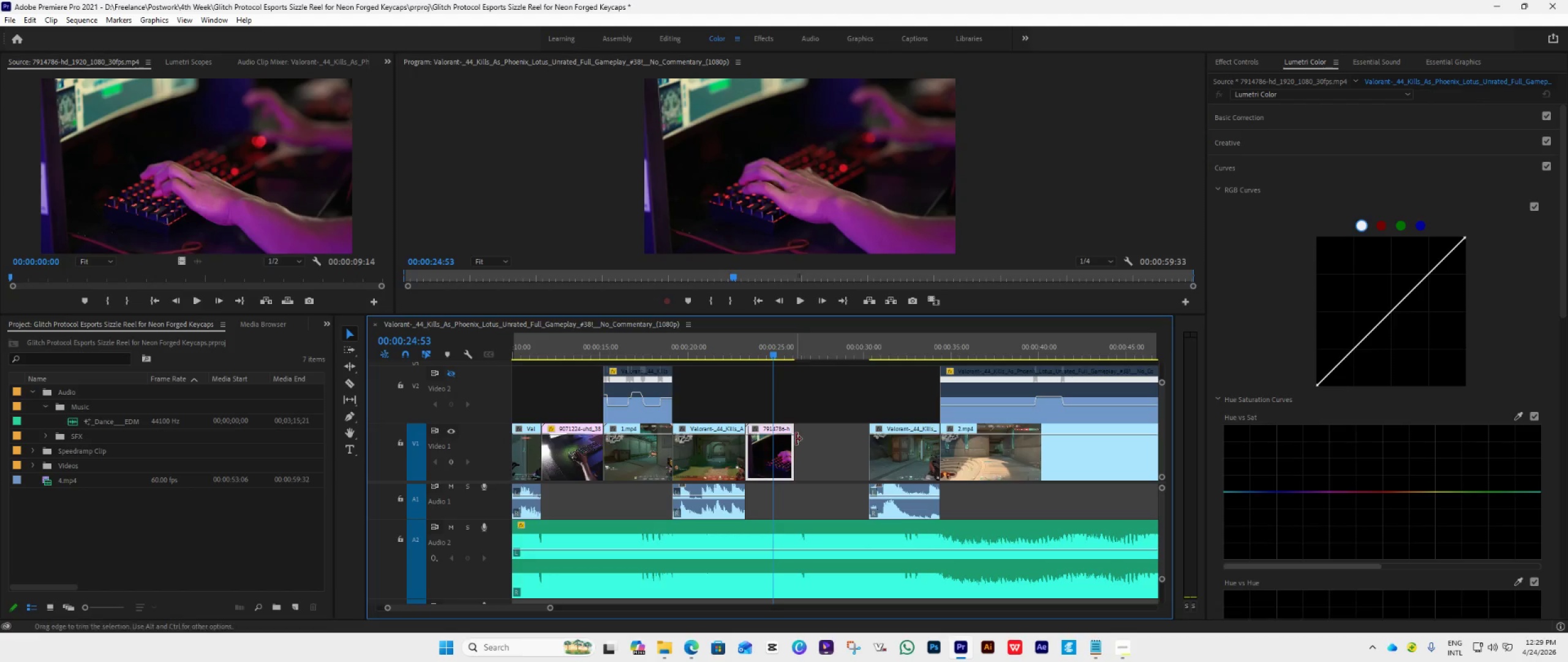 
left_click_drag(start_coordinate=[795, 438], to_coordinate=[803, 447])
 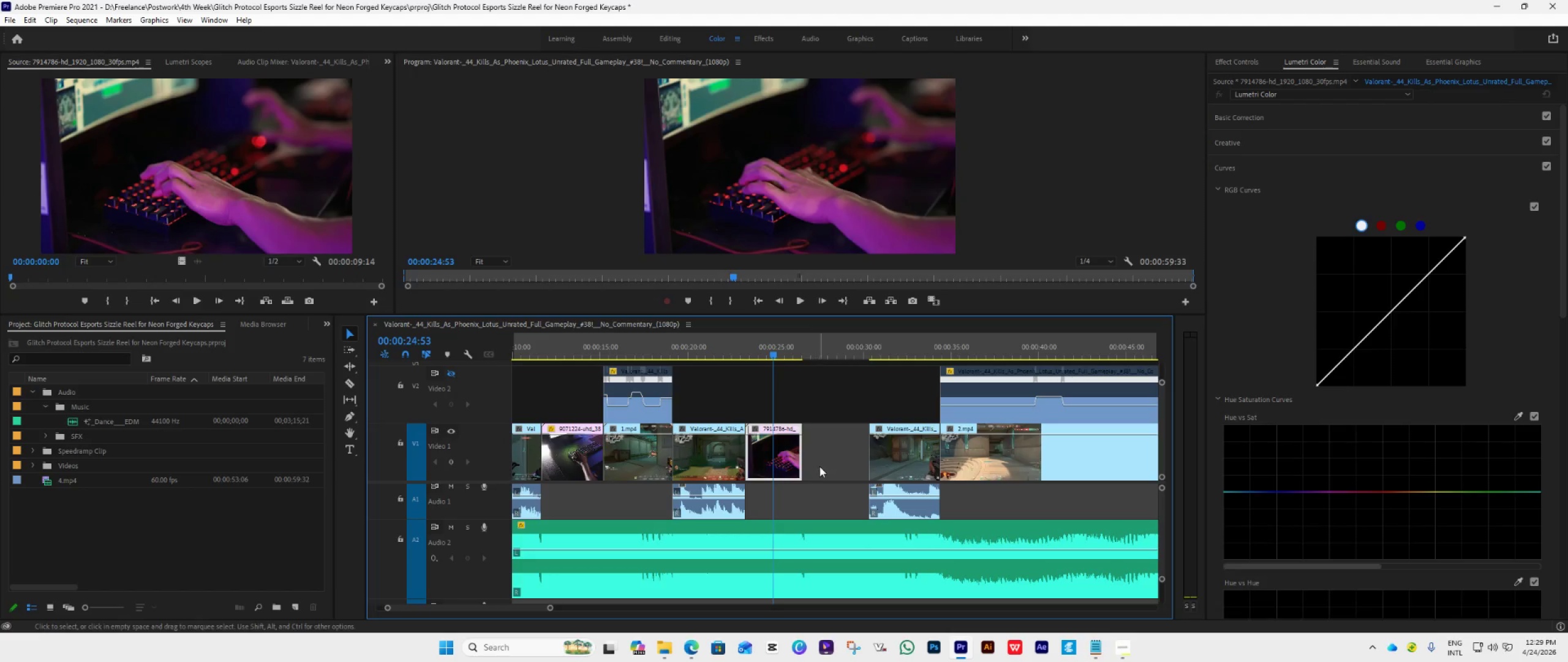 
key(Space)
 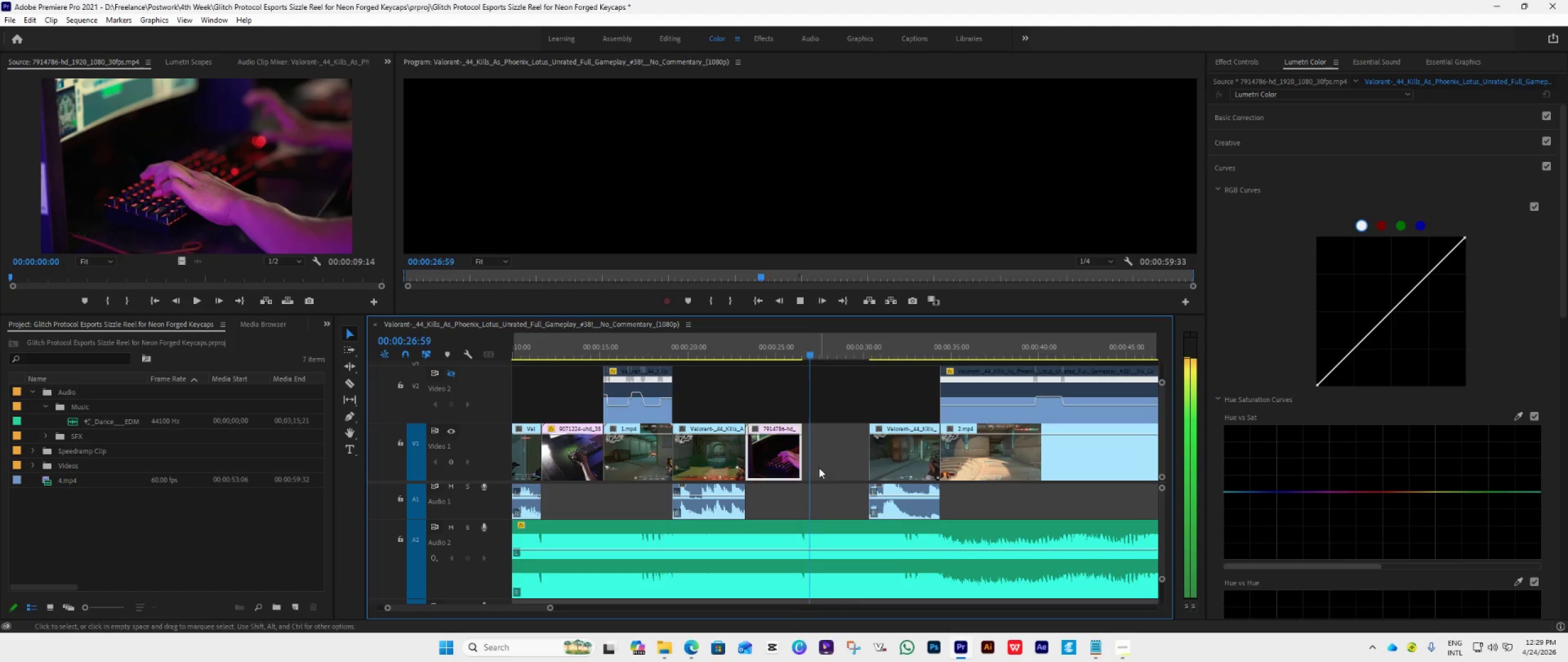 
key(Space)
 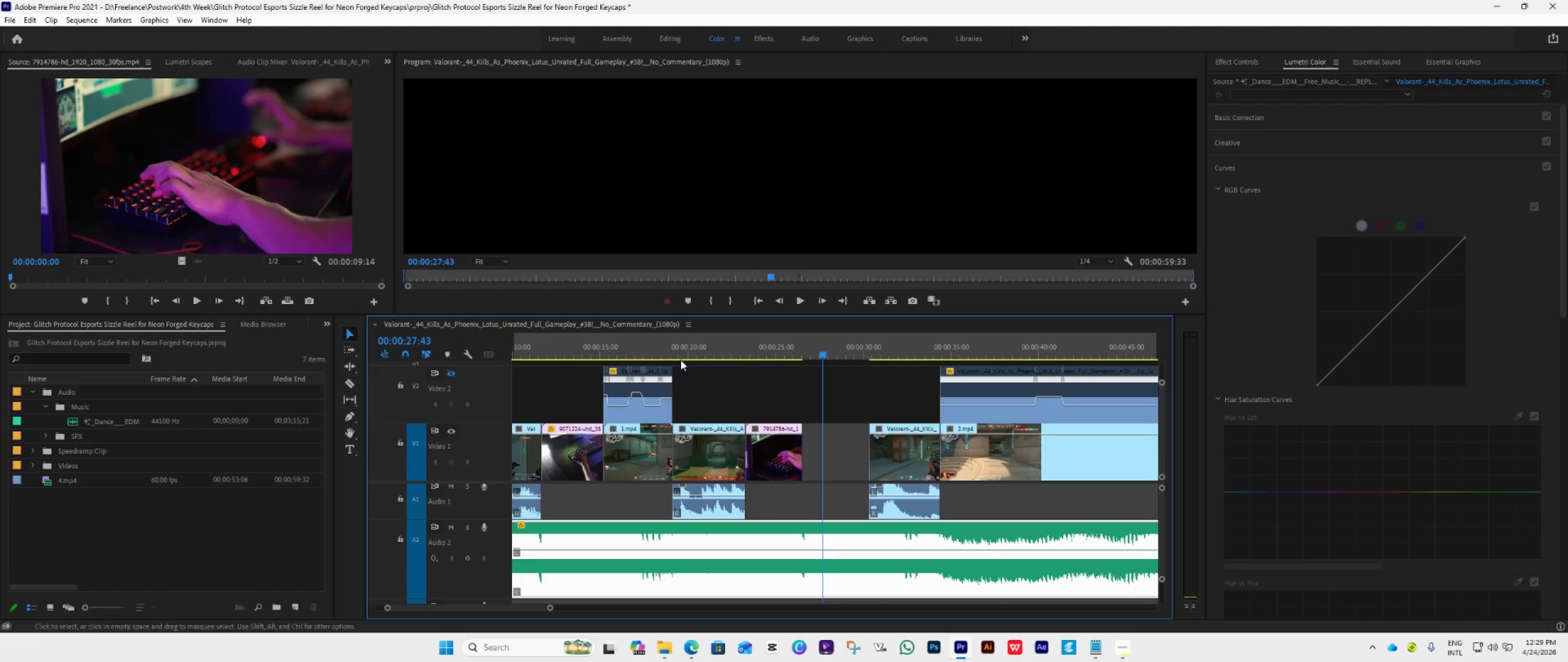 
left_click([669, 352])
 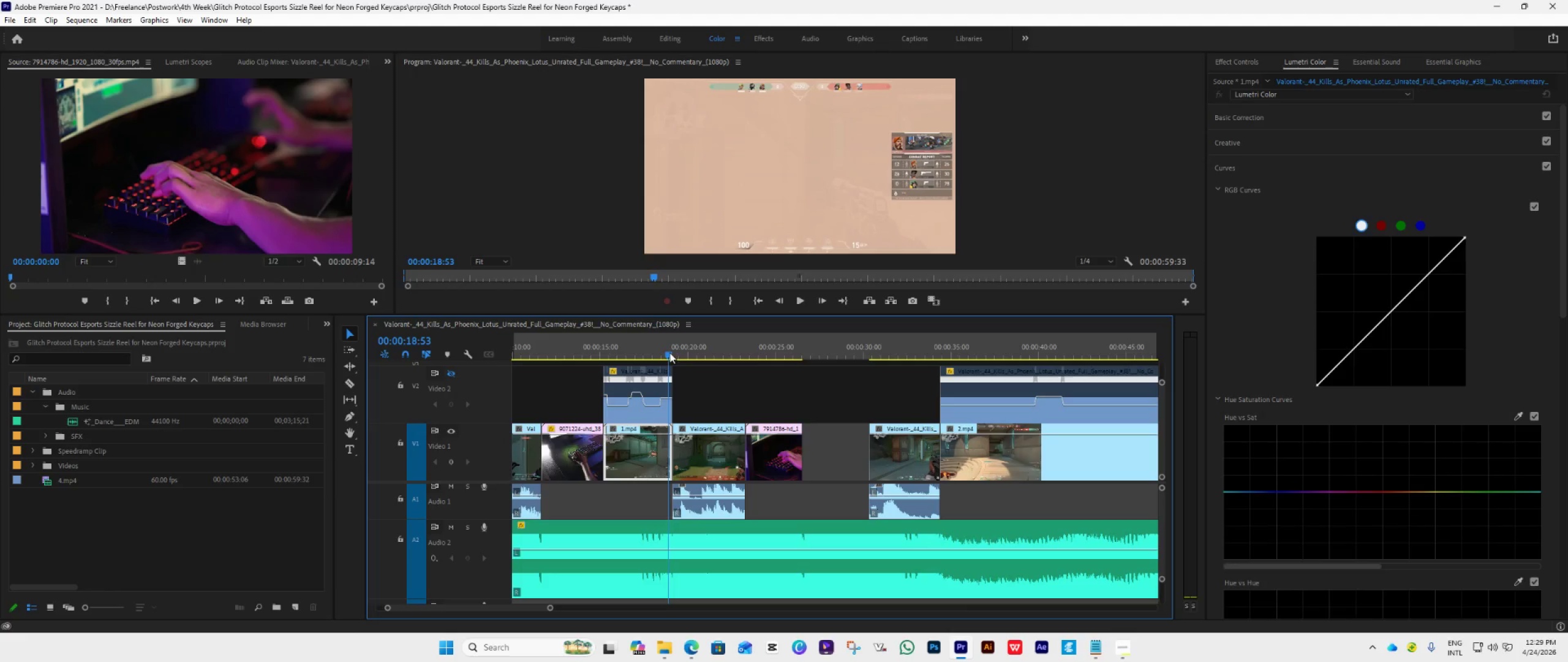 
key(Space)
 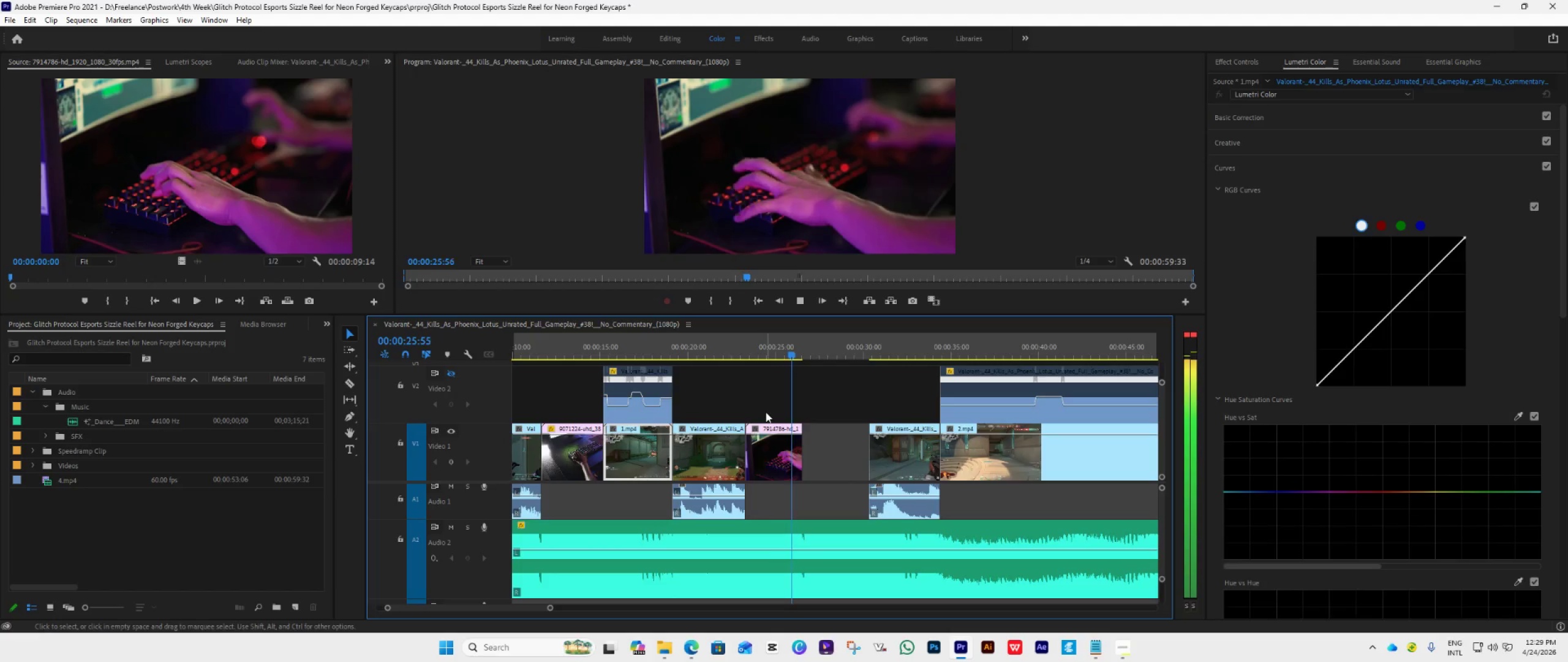 
wait(12.17)
 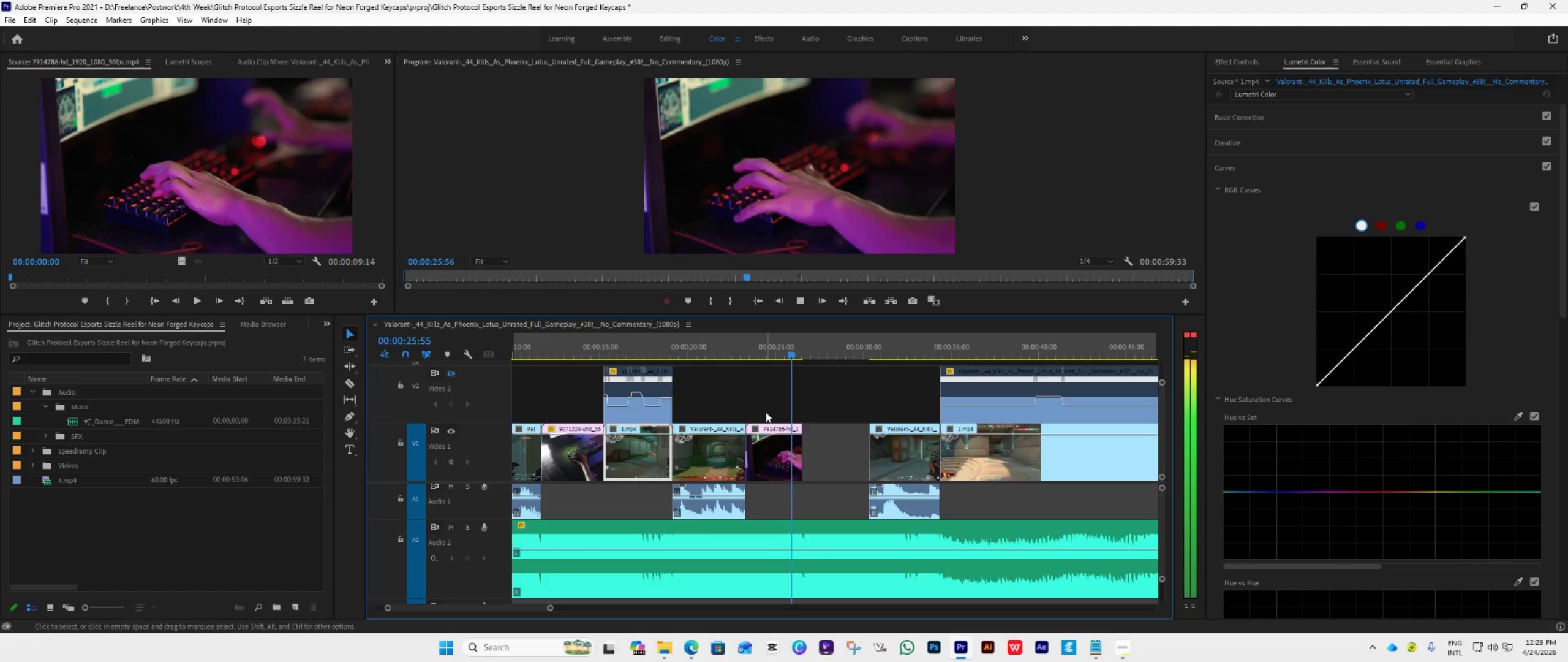 
key(Space)
 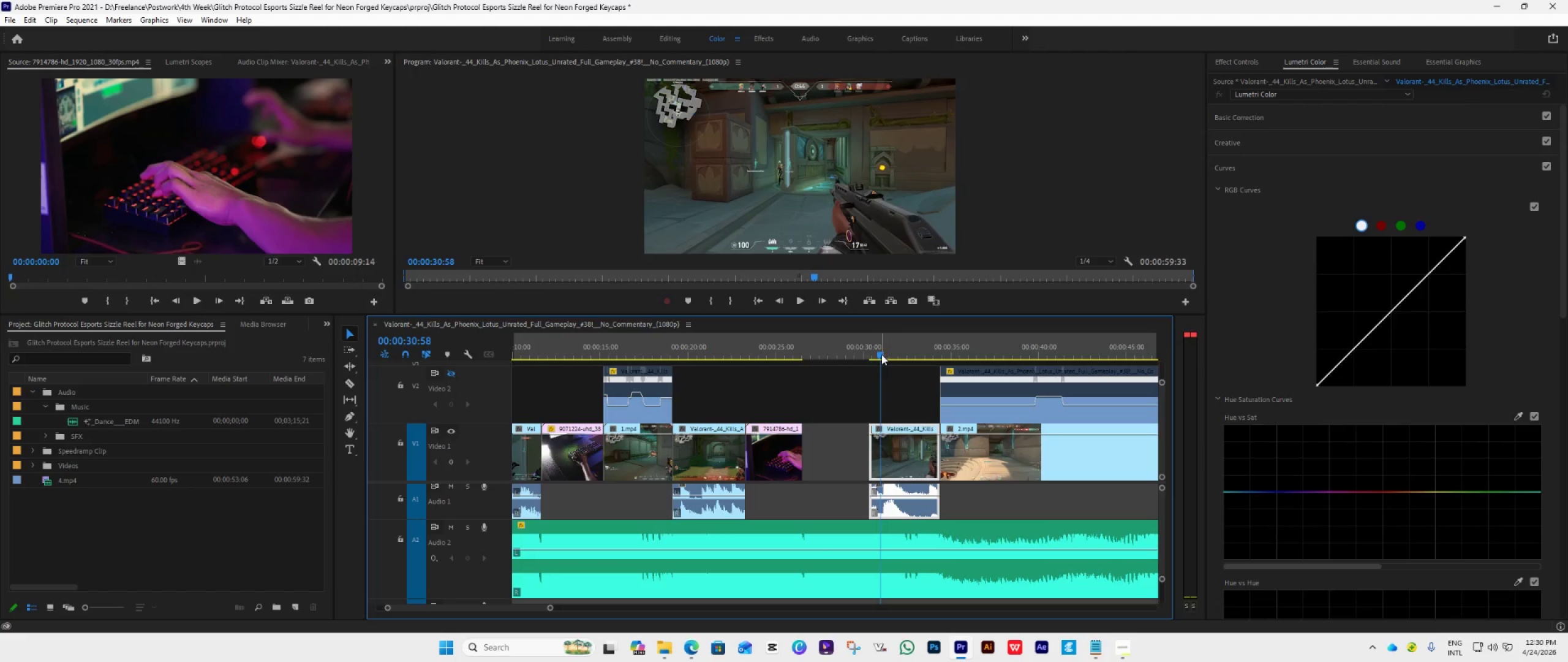 
left_click_drag(start_coordinate=[881, 354], to_coordinate=[846, 387])
 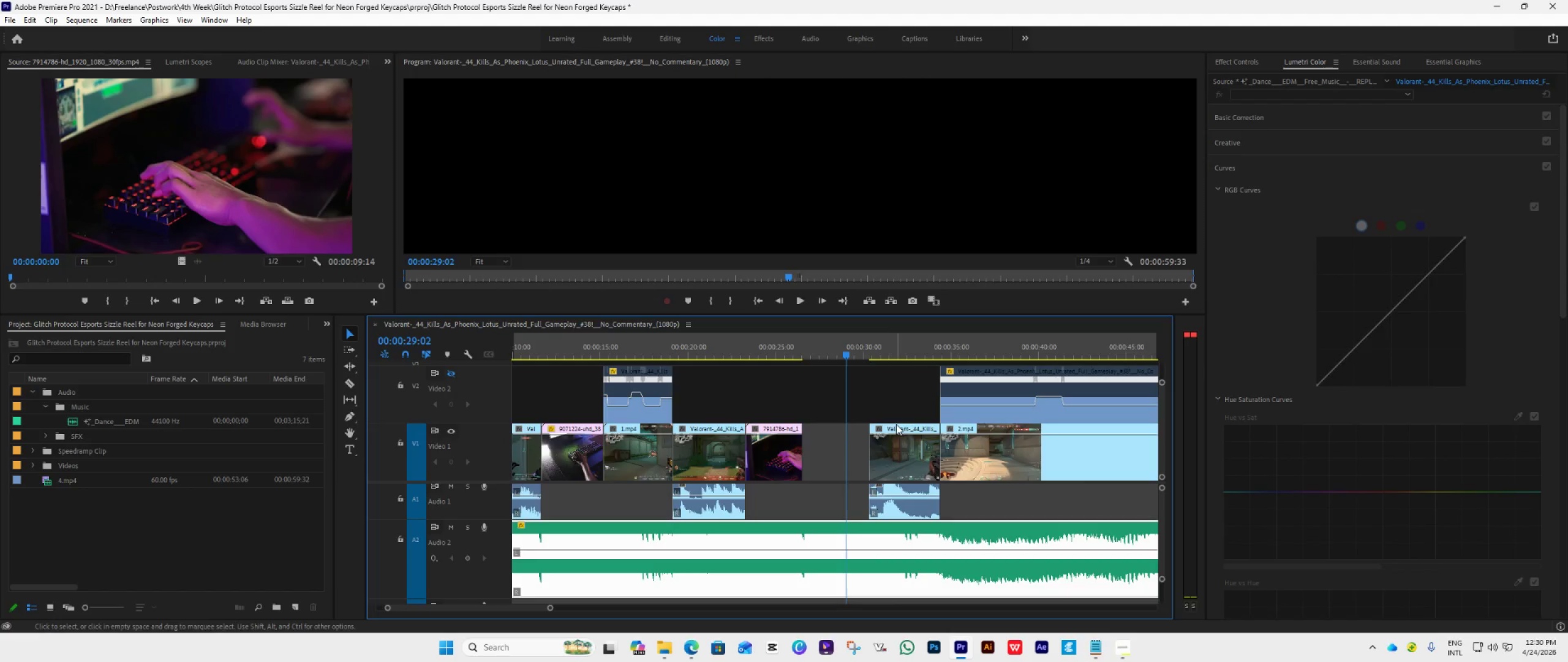 
key(Space)
 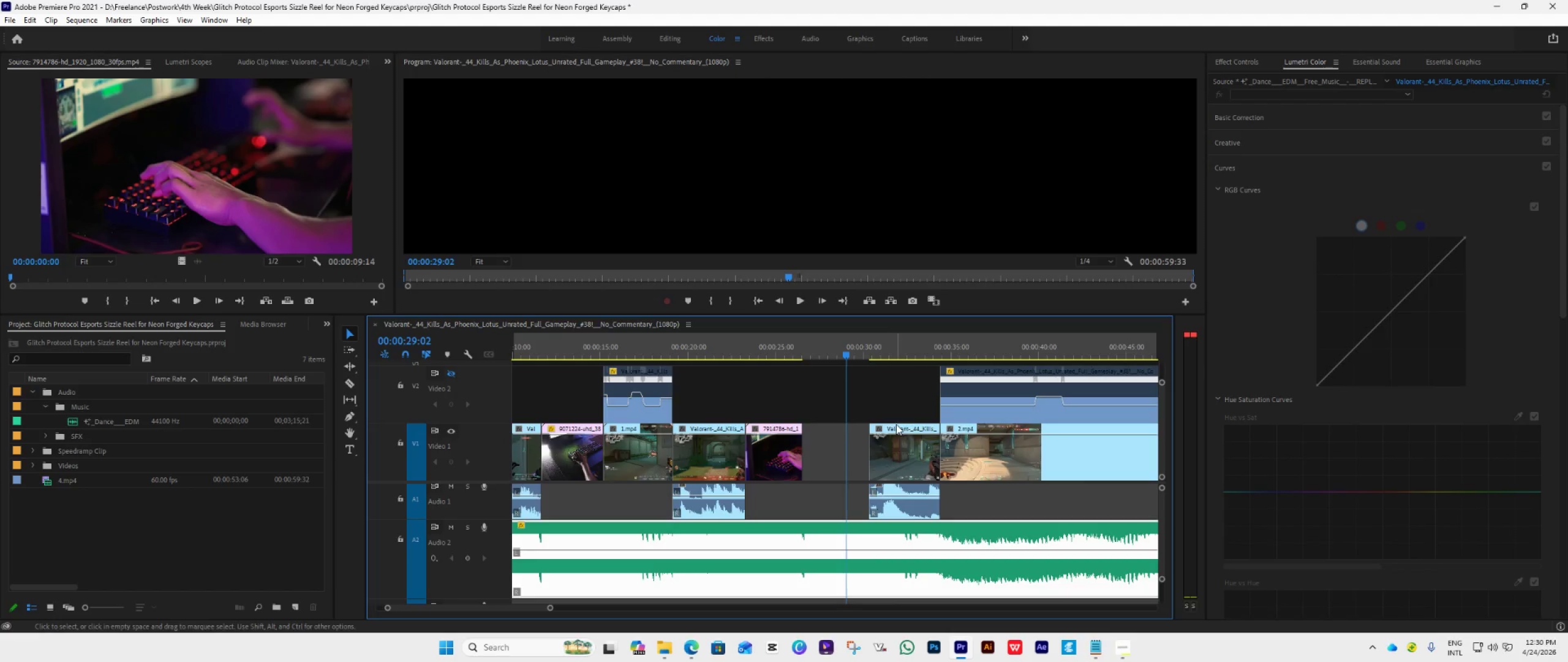 
key(Space)
 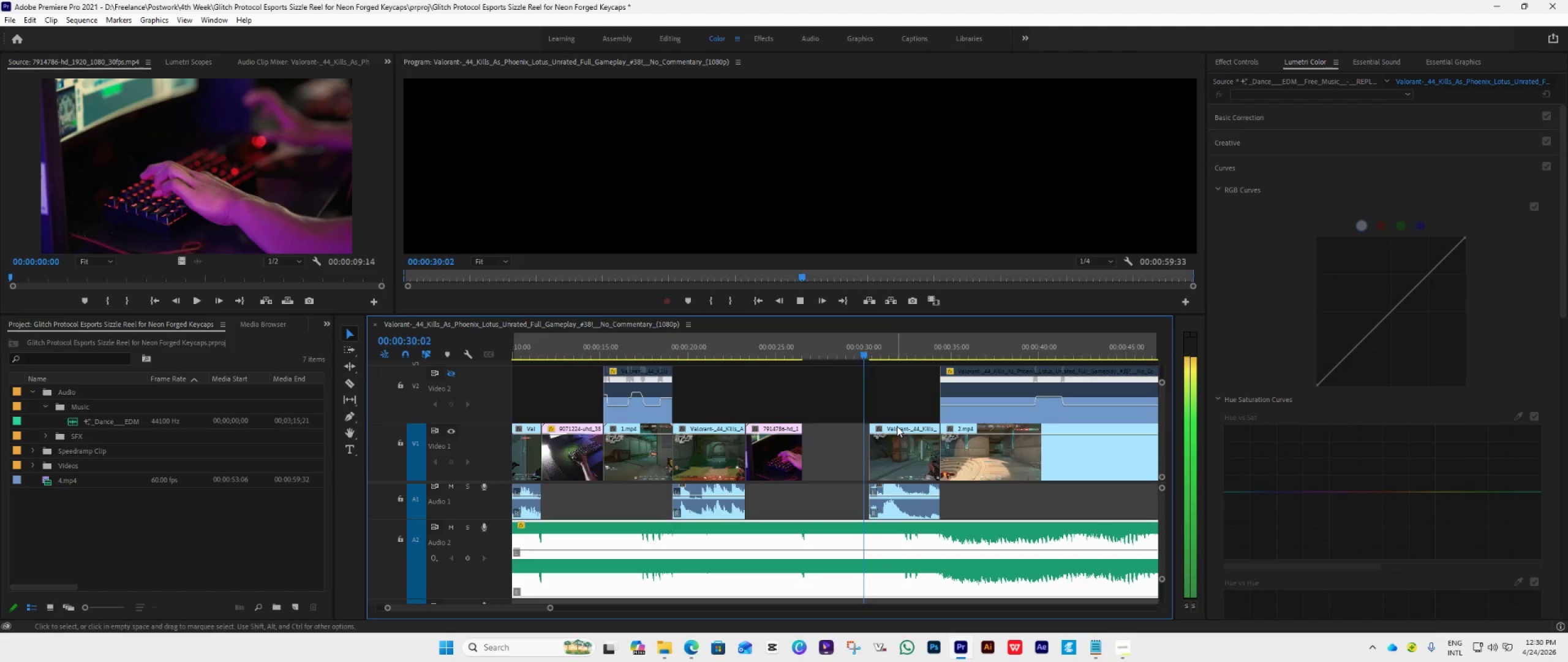 
key(Space)
 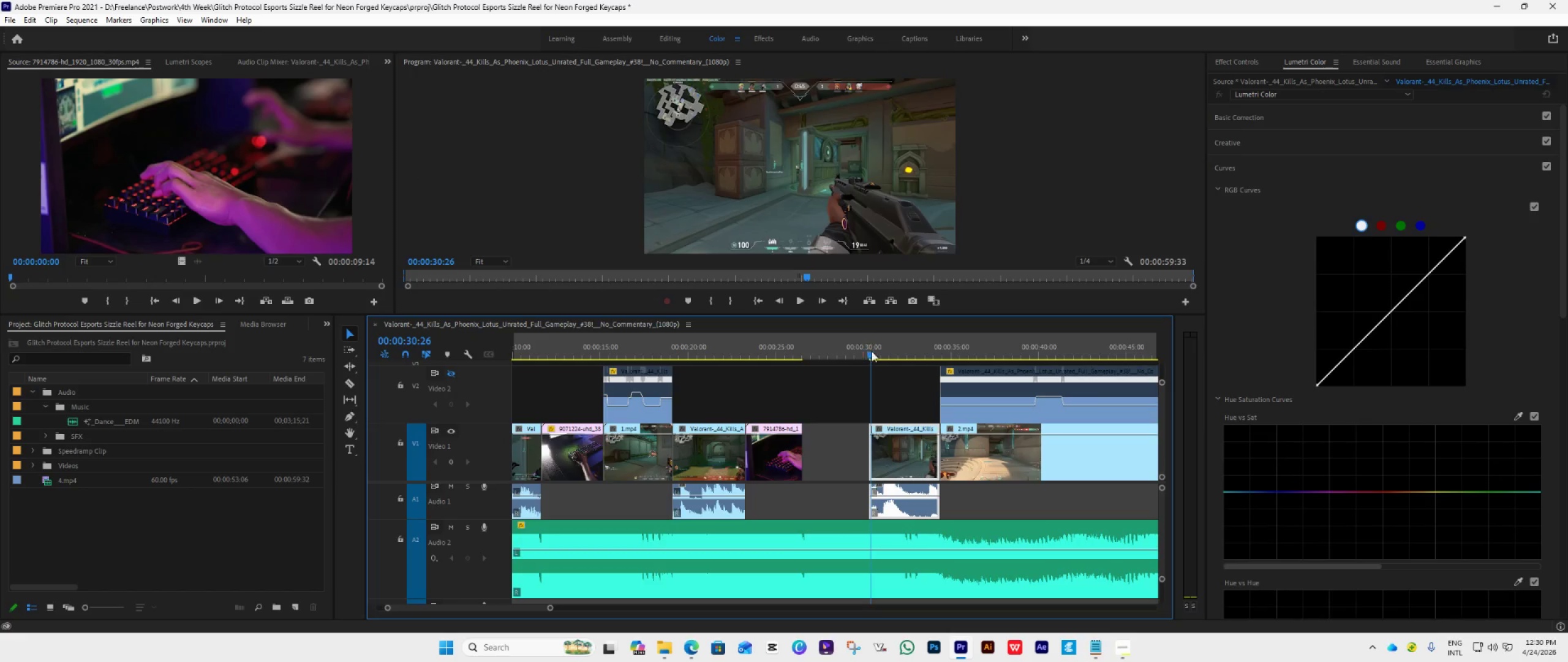 
left_click_drag(start_coordinate=[873, 357], to_coordinate=[861, 360])
 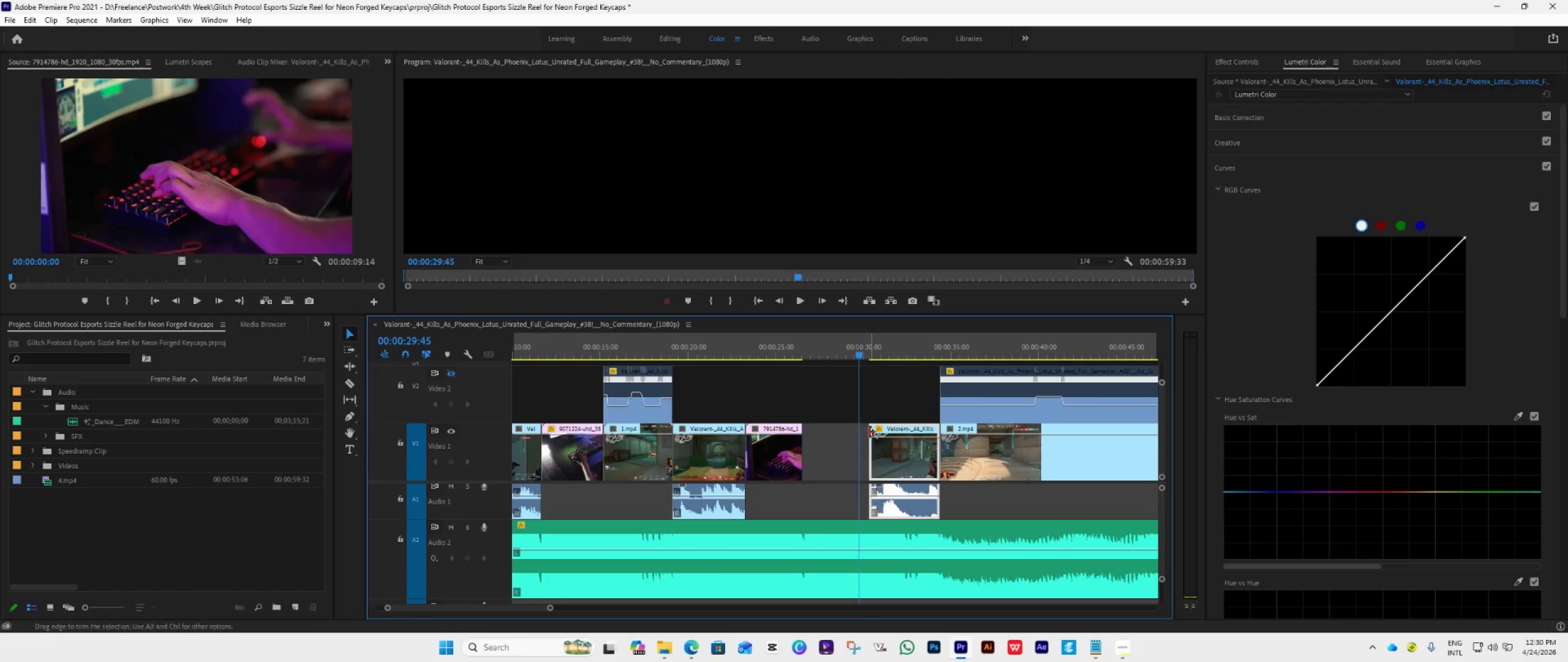 
left_click_drag(start_coordinate=[869, 432], to_coordinate=[856, 439])
 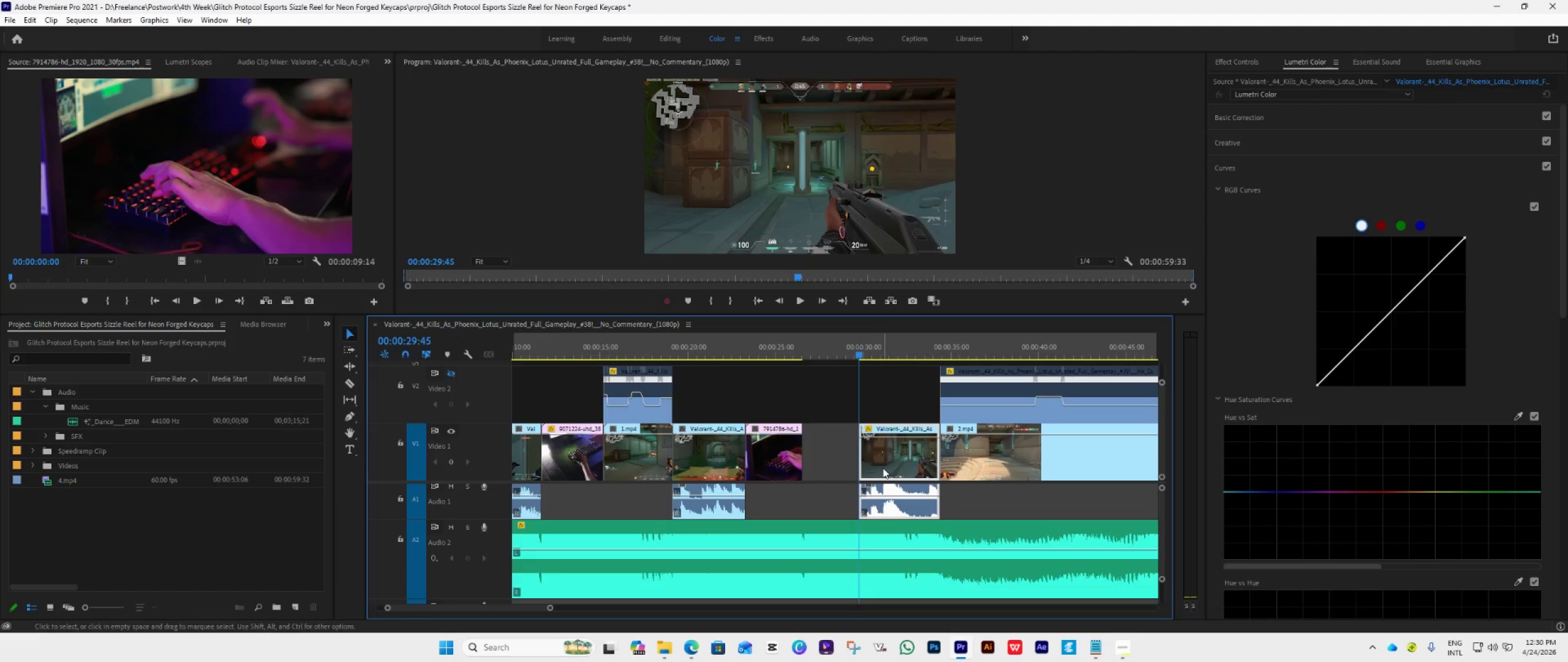 
key(Space)
 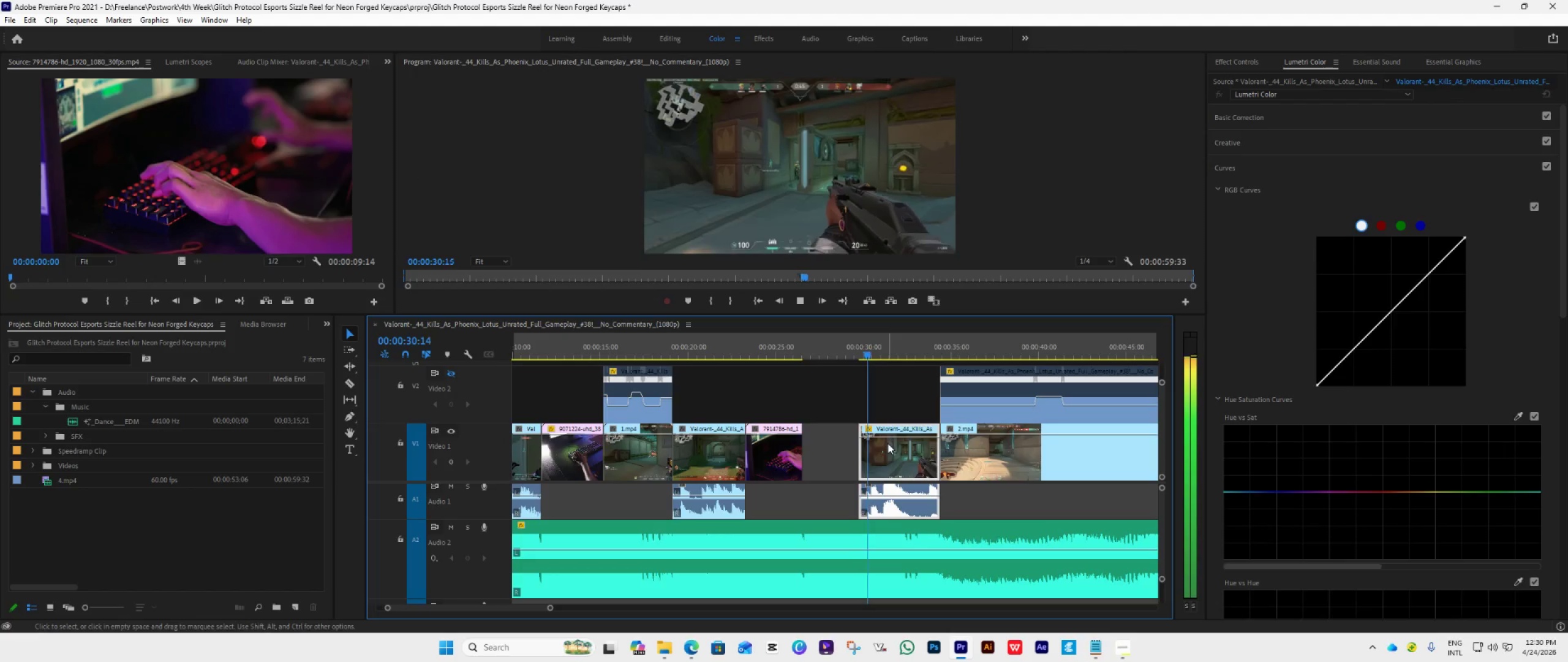 
key(Space)
 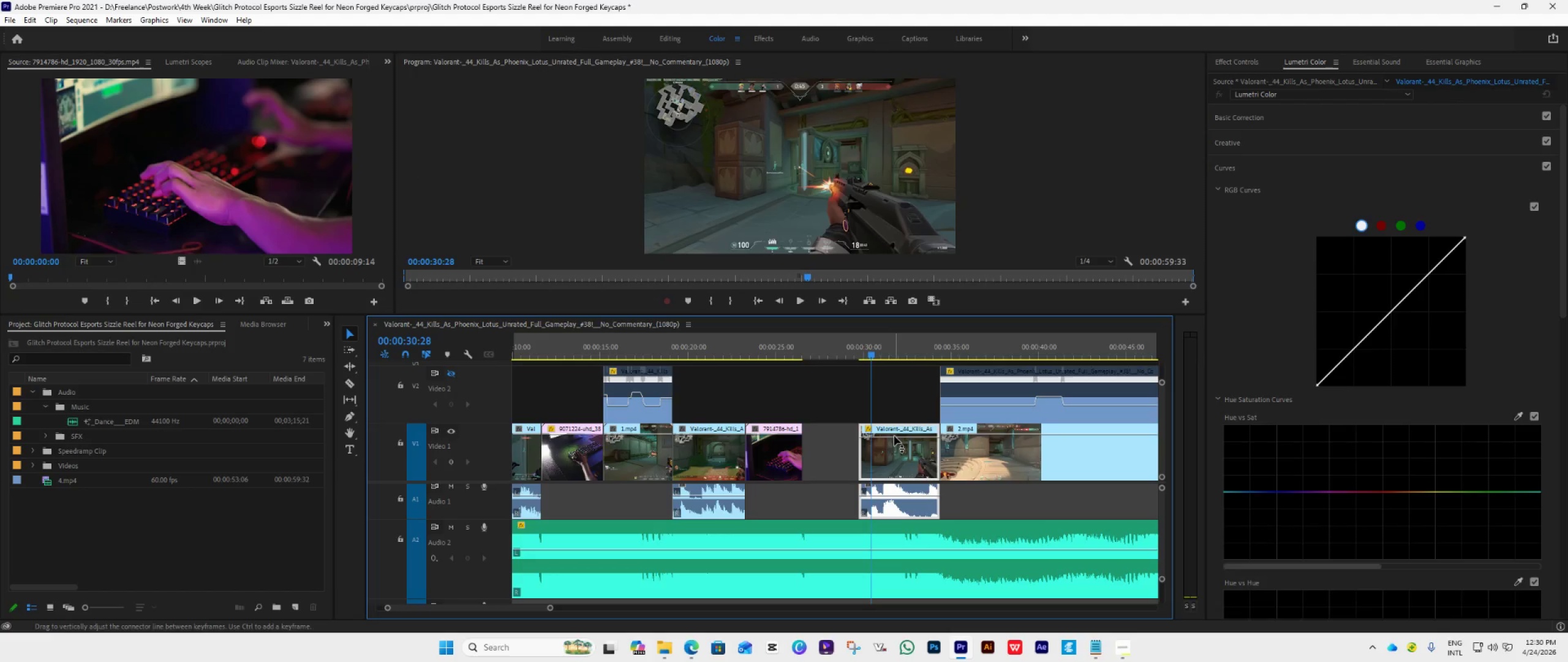 
left_click_drag(start_coordinate=[894, 436], to_coordinate=[894, 433])
 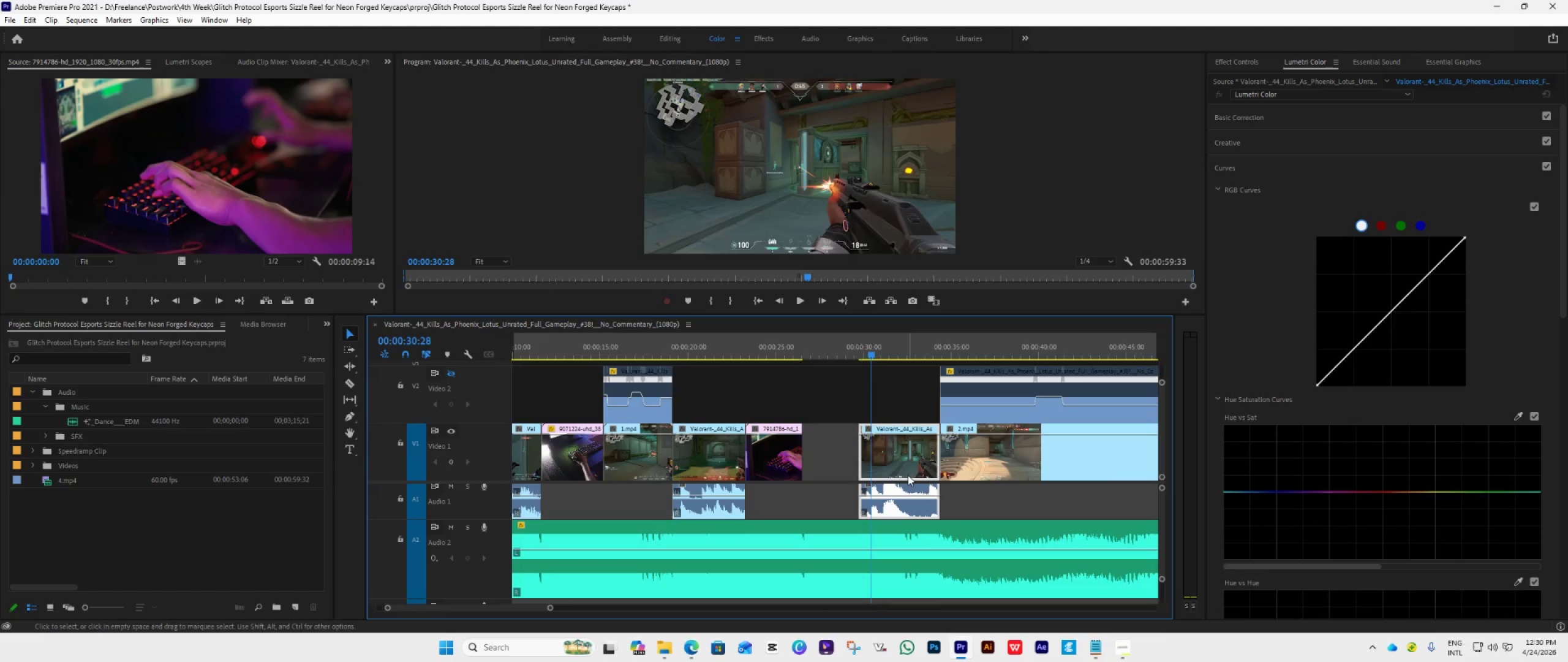 
key(Space)
 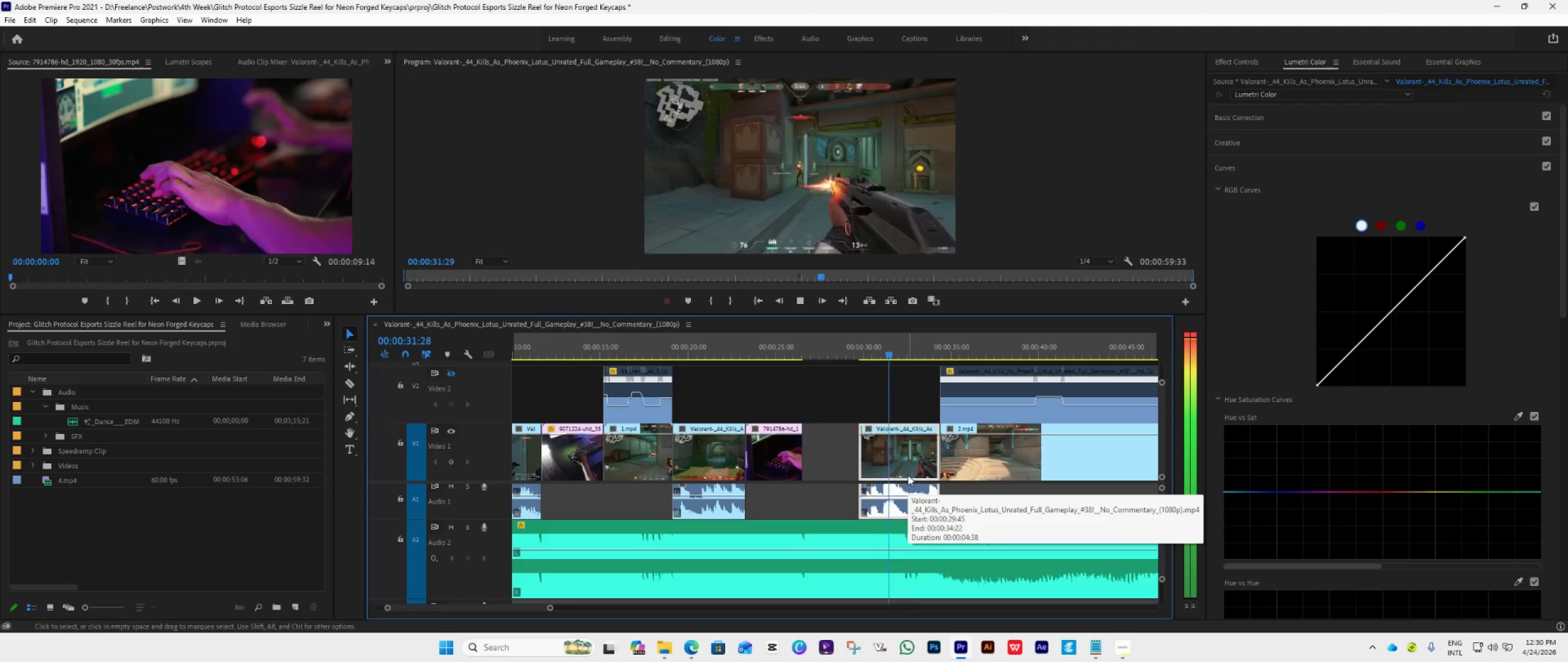 
key(Space)
 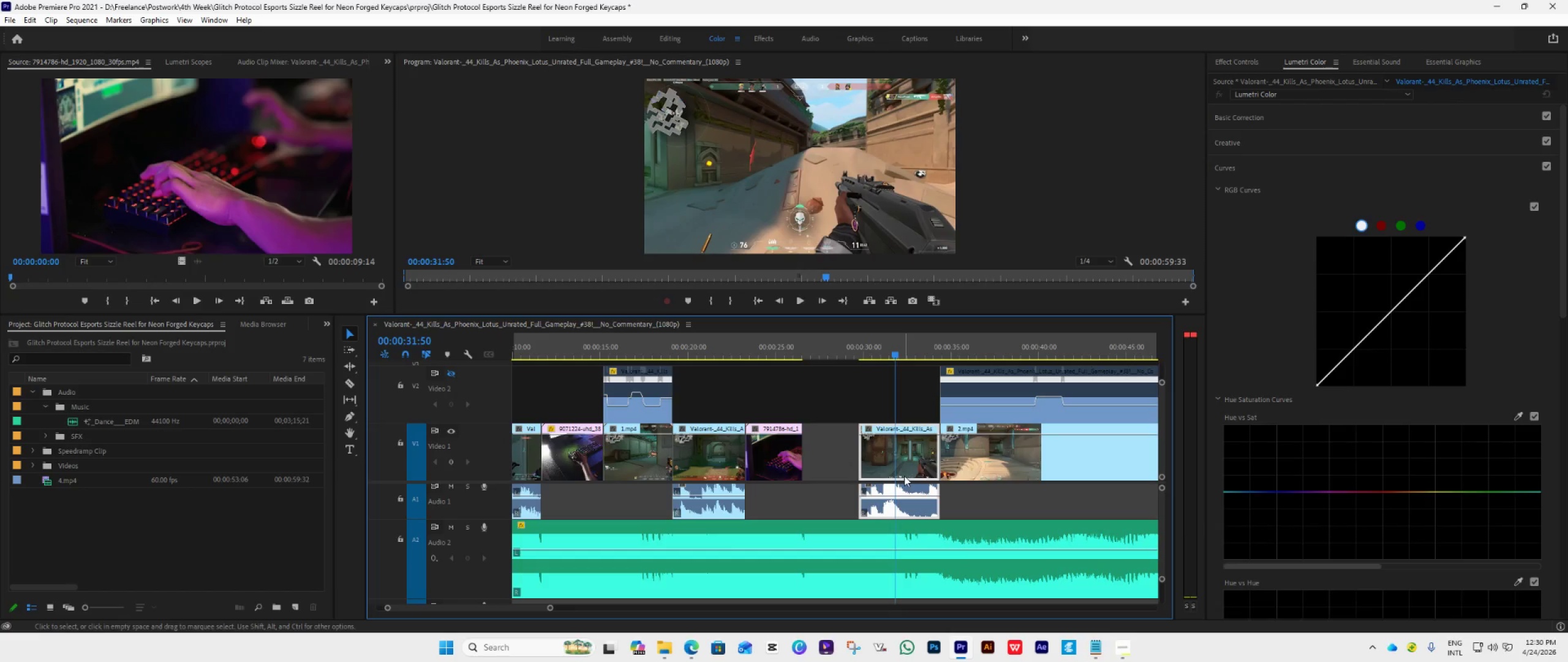 
hold_key(key=AltLeft, duration=0.59)
scroll: coordinate [904, 476], scroll_direction: down, amount: 11.0
 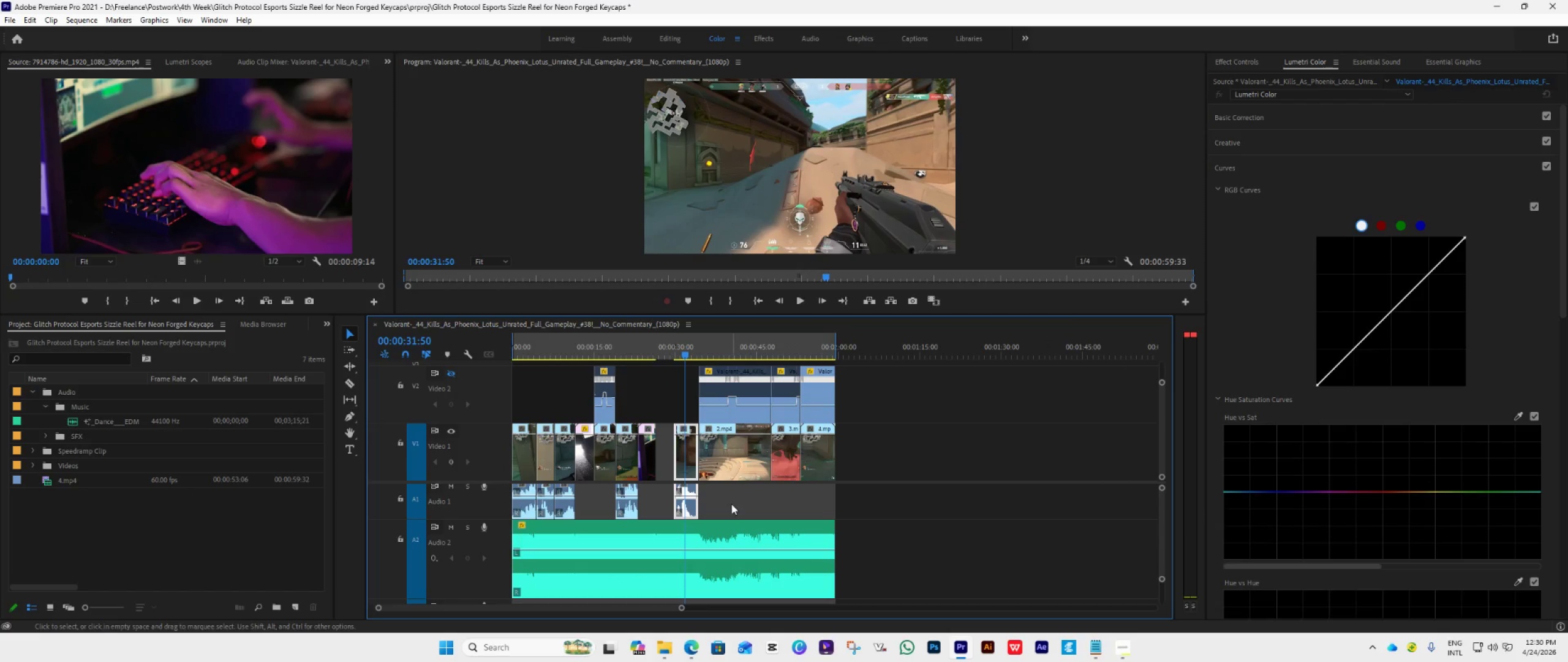 
wait(5.26)
 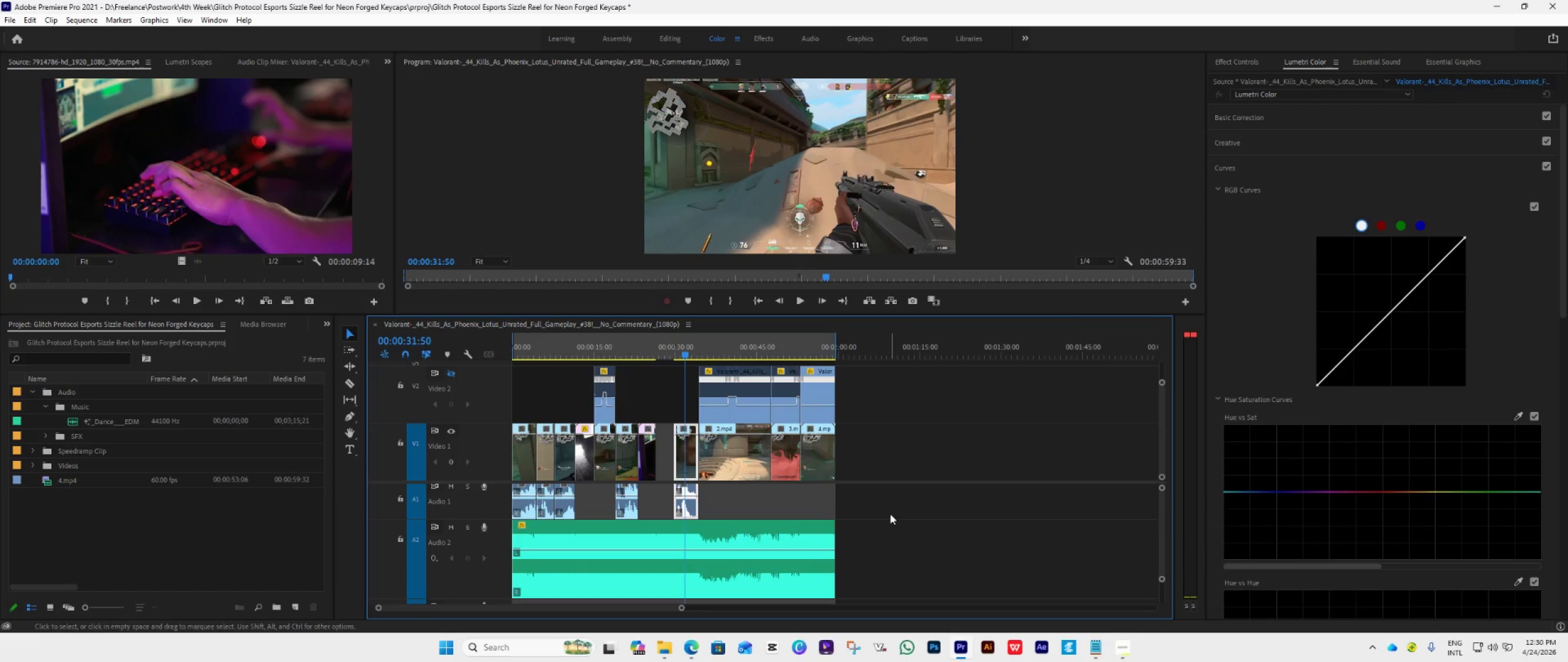 
hold_key(key=AltLeft, duration=0.95)
left_click_drag(start_coordinate=[690, 449], to_coordinate=[913, 428])
 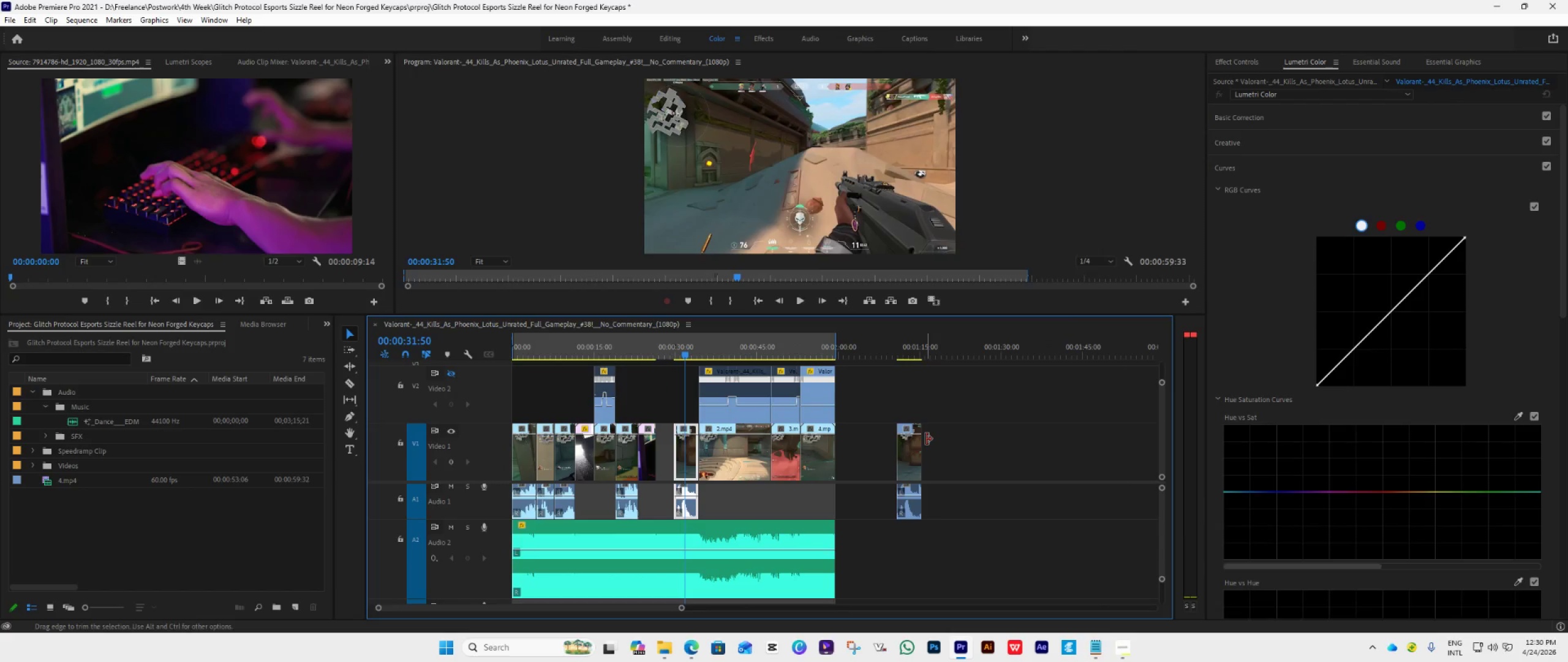 
left_click_drag(start_coordinate=[926, 439], to_coordinate=[1142, 436])
 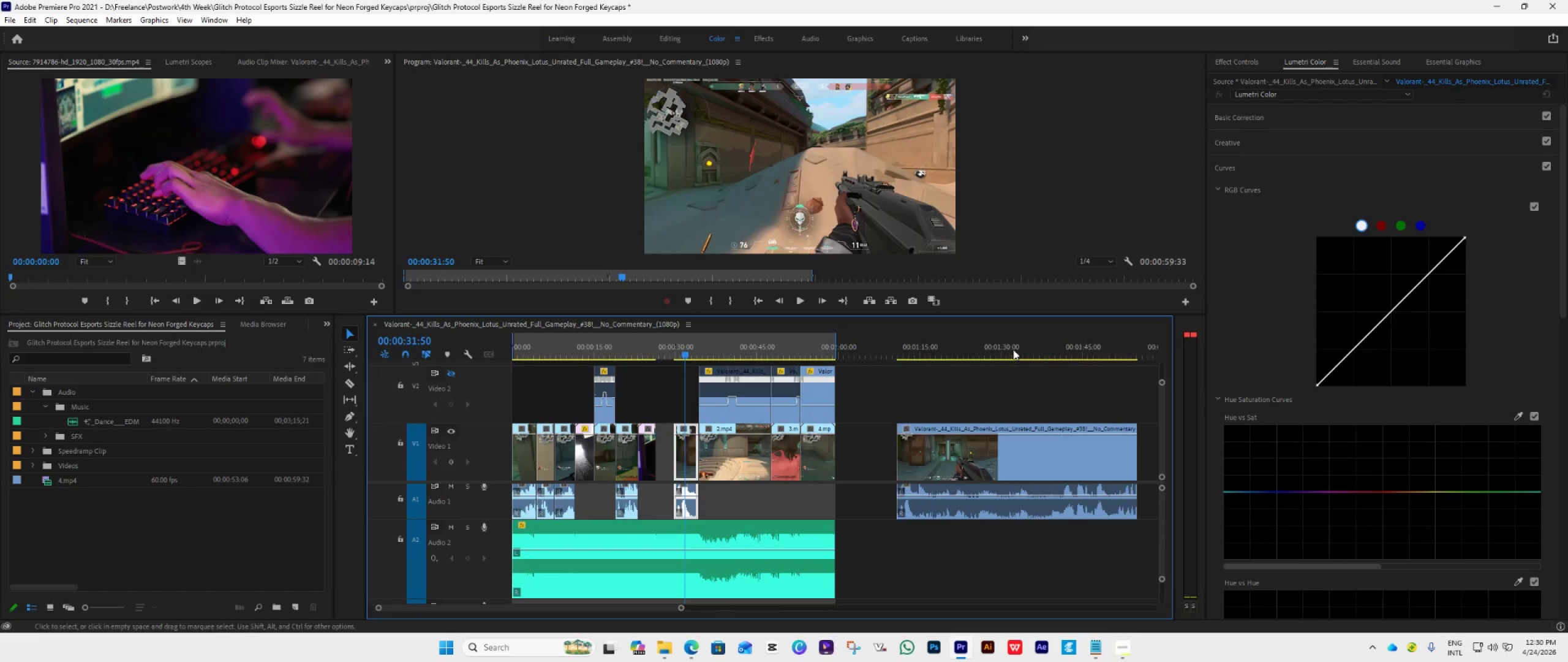 
left_click([1012, 349])
 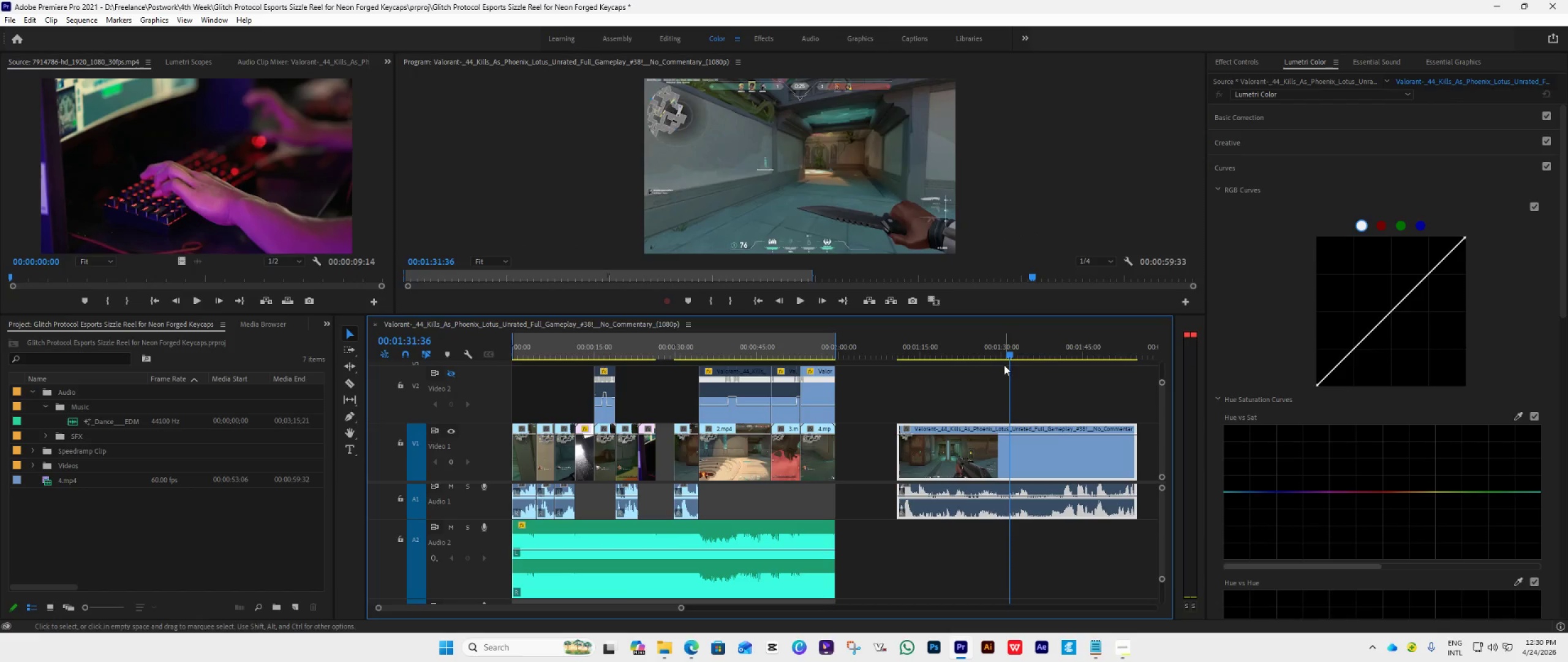 
key(Space)
 